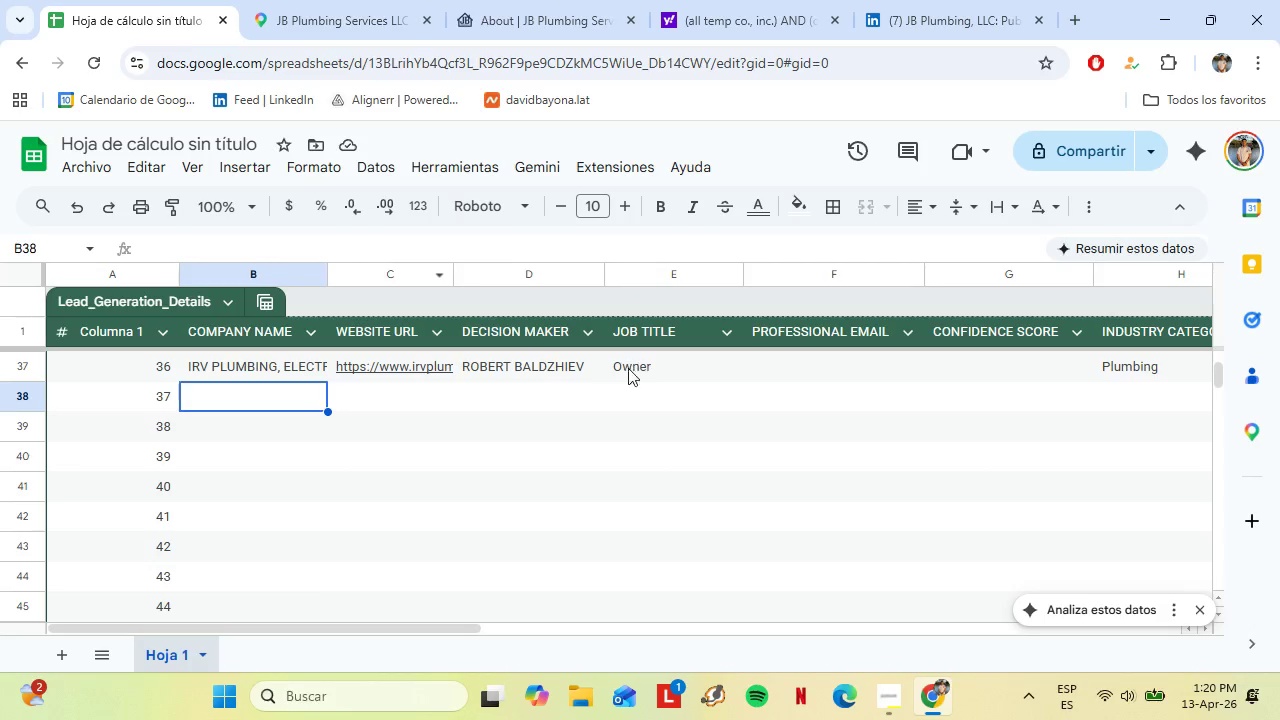 
left_click([541, 395])
 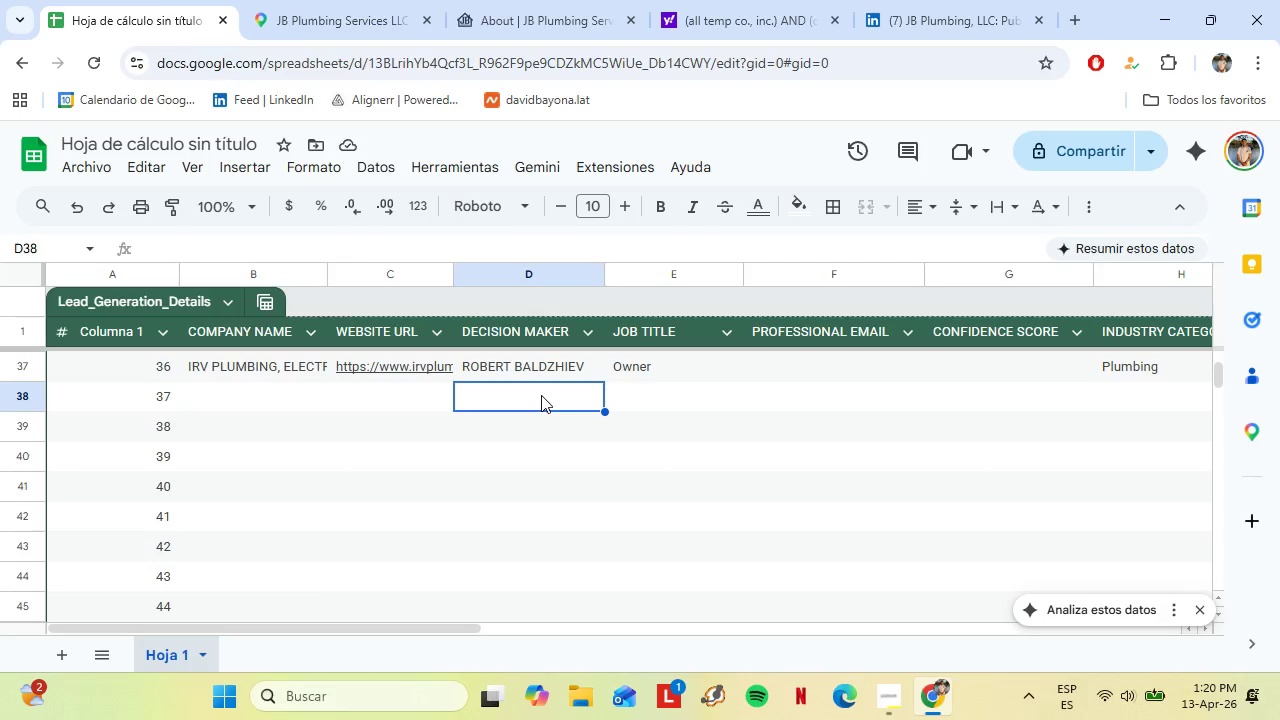 
right_click([541, 395])
 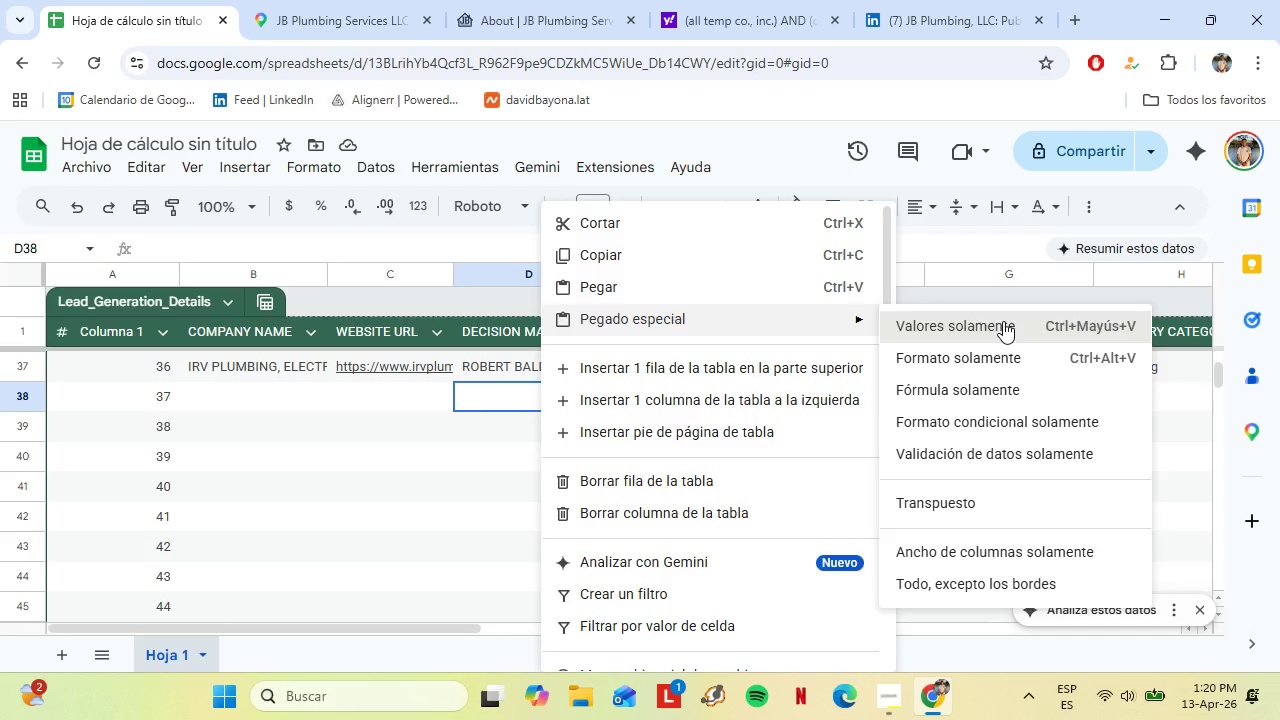 
left_click([639, 394])
 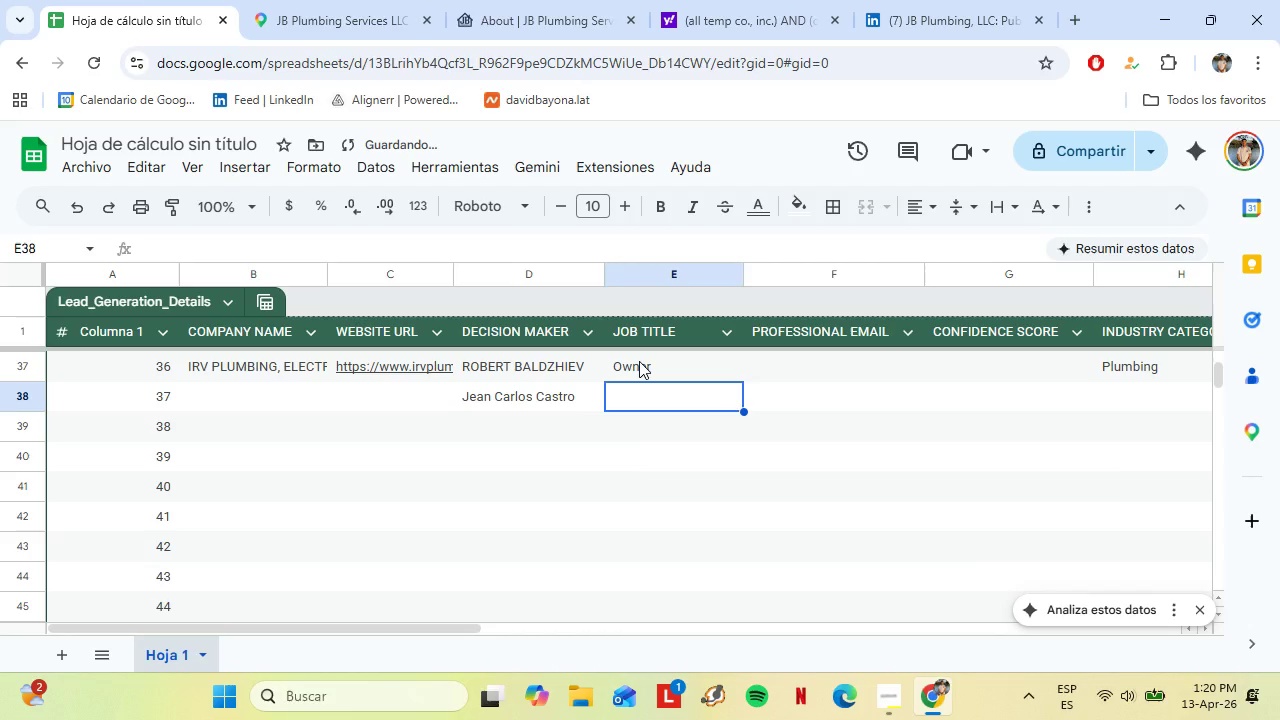 
type(Owner)
 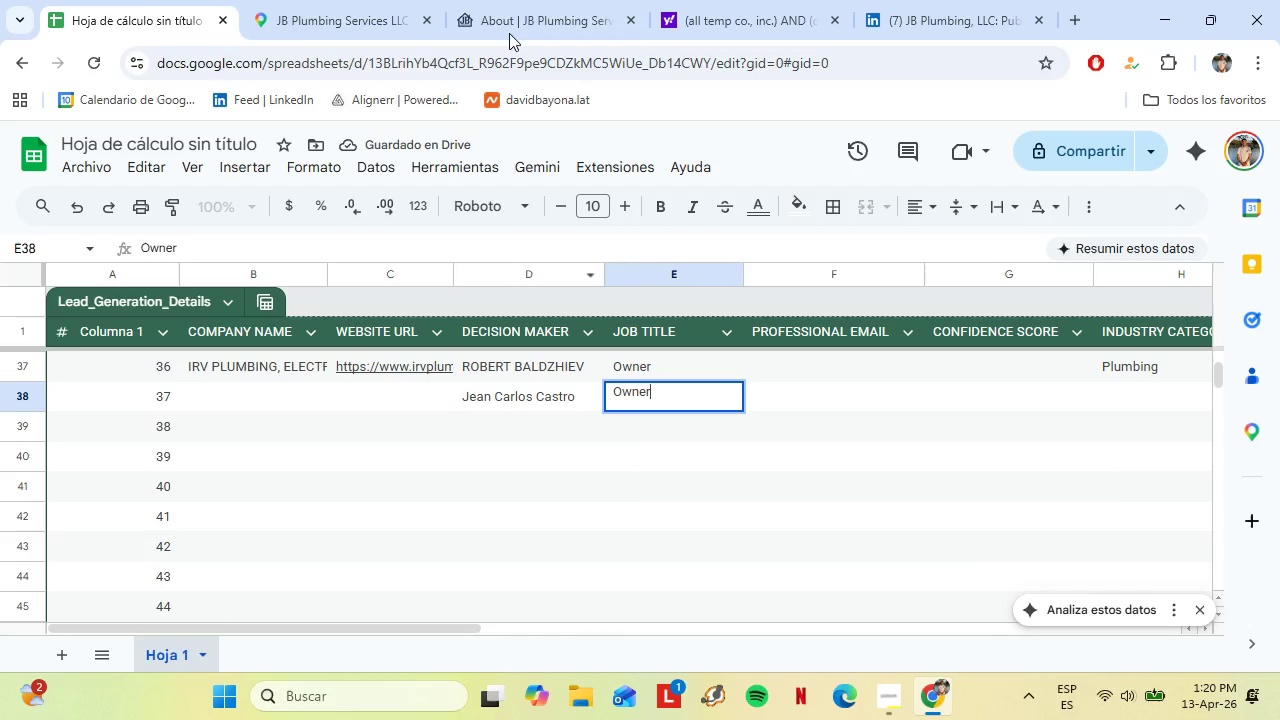 
left_click([509, 21])
 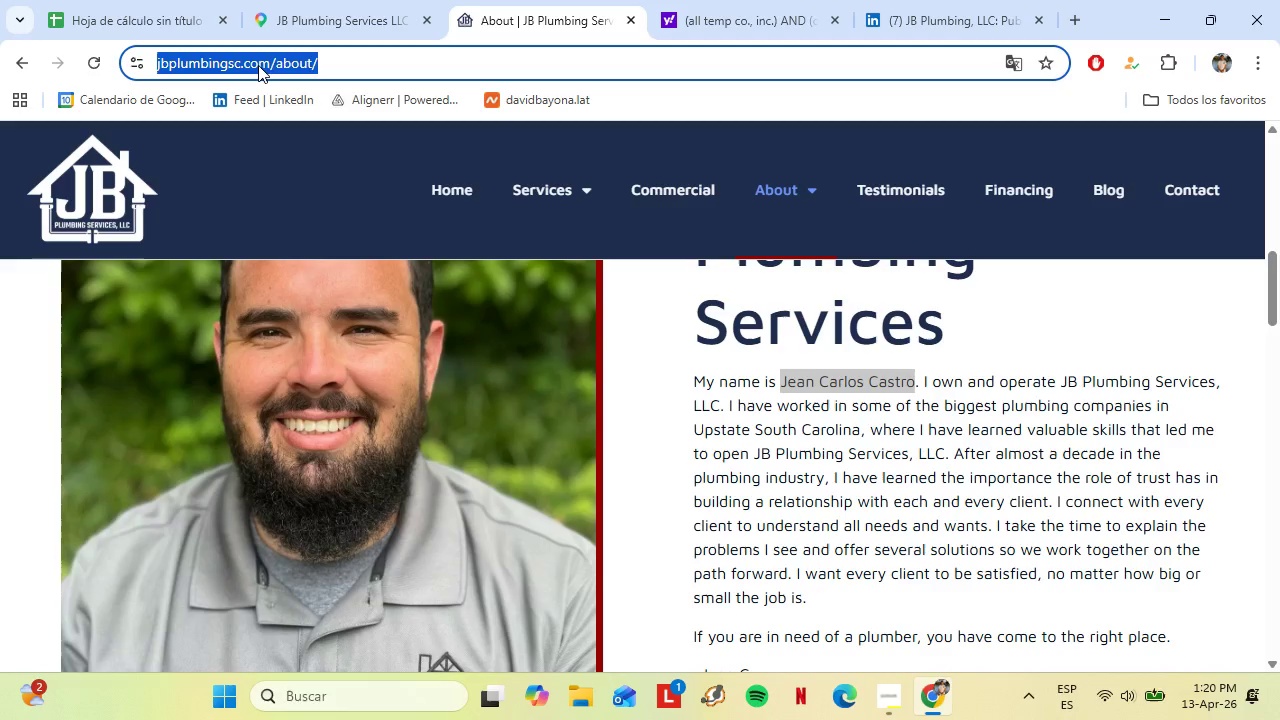 
double_click([256, 65])
 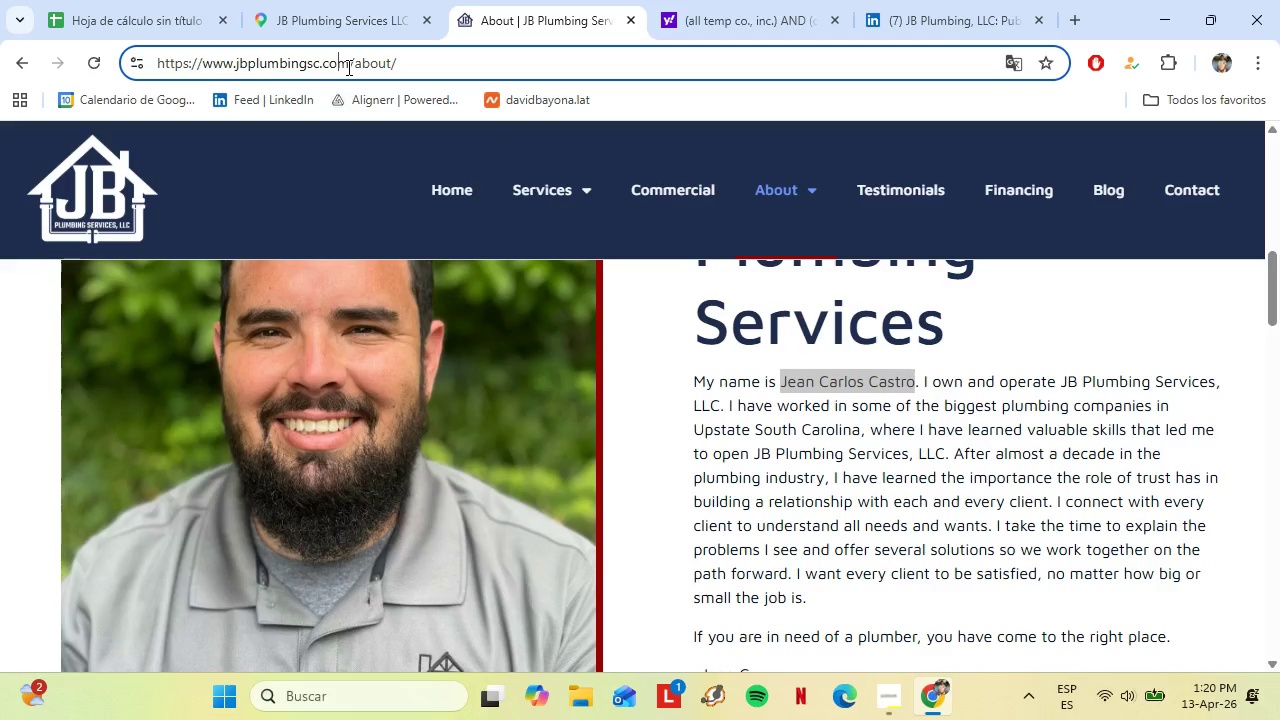 
left_click_drag(start_coordinate=[347, 67], to_coordinate=[202, 61])
 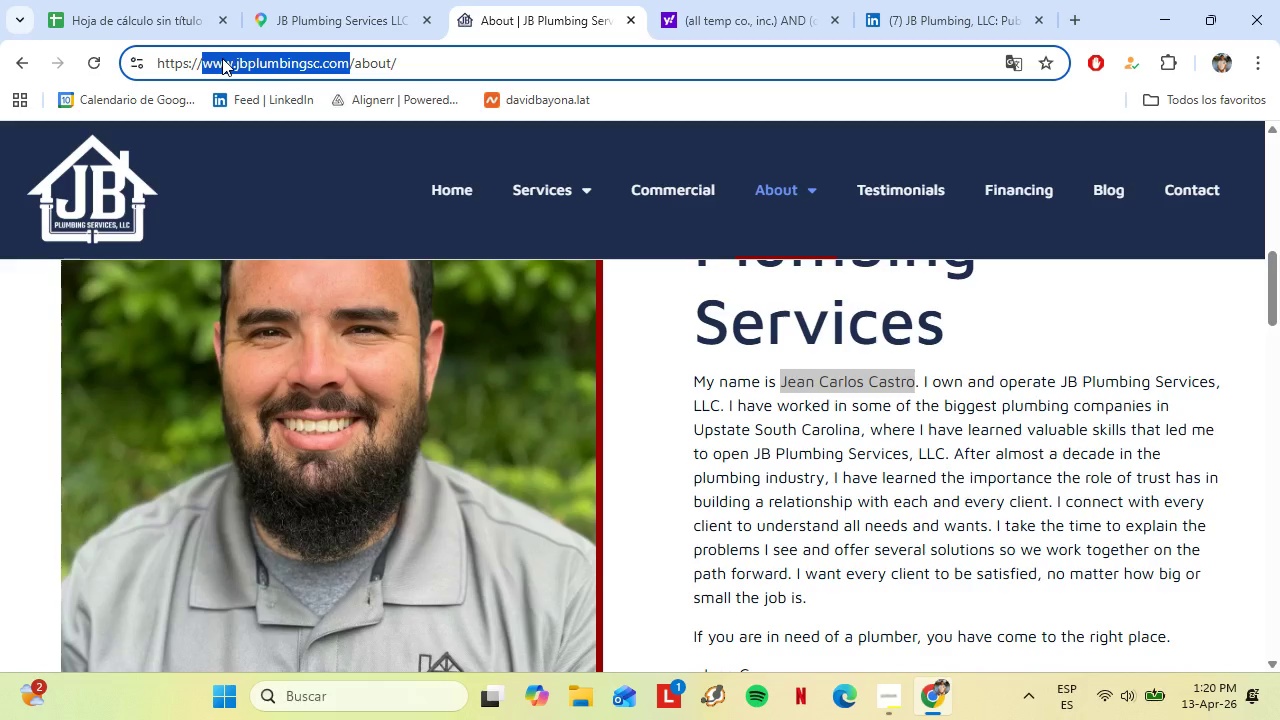 
right_click([222, 58])
 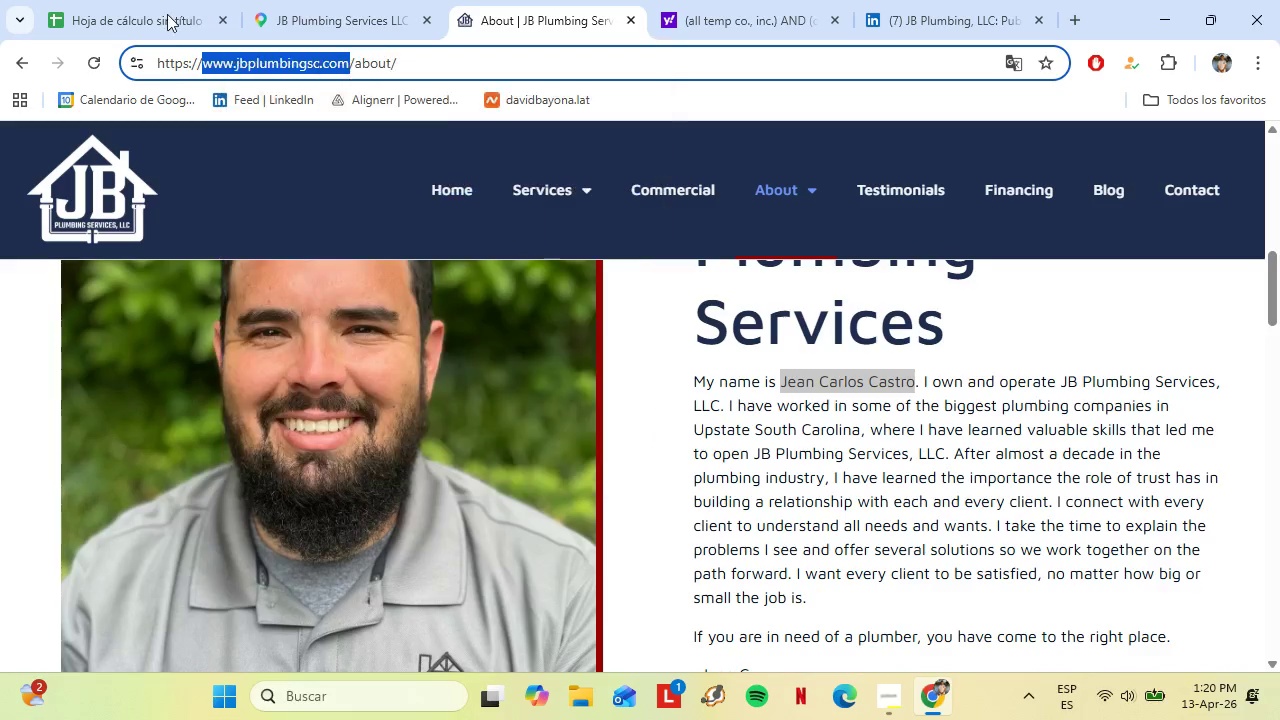 
double_click([106, 0])
 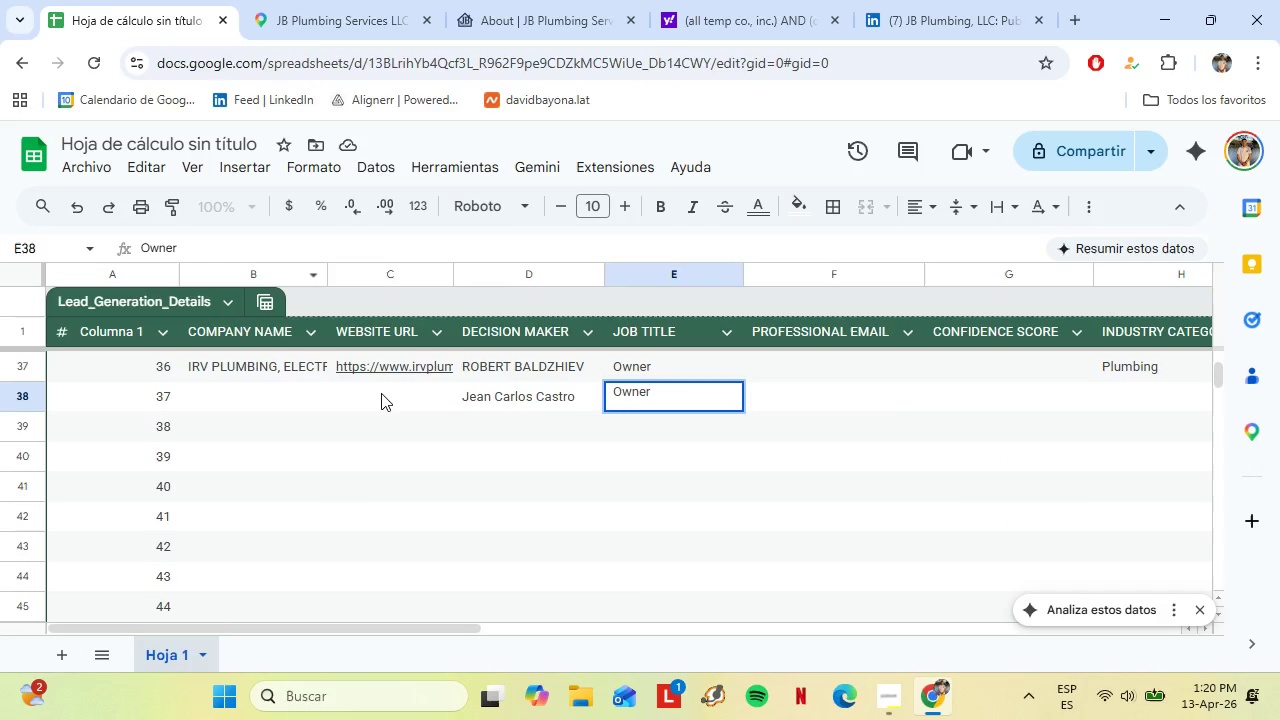 
left_click([381, 393])
 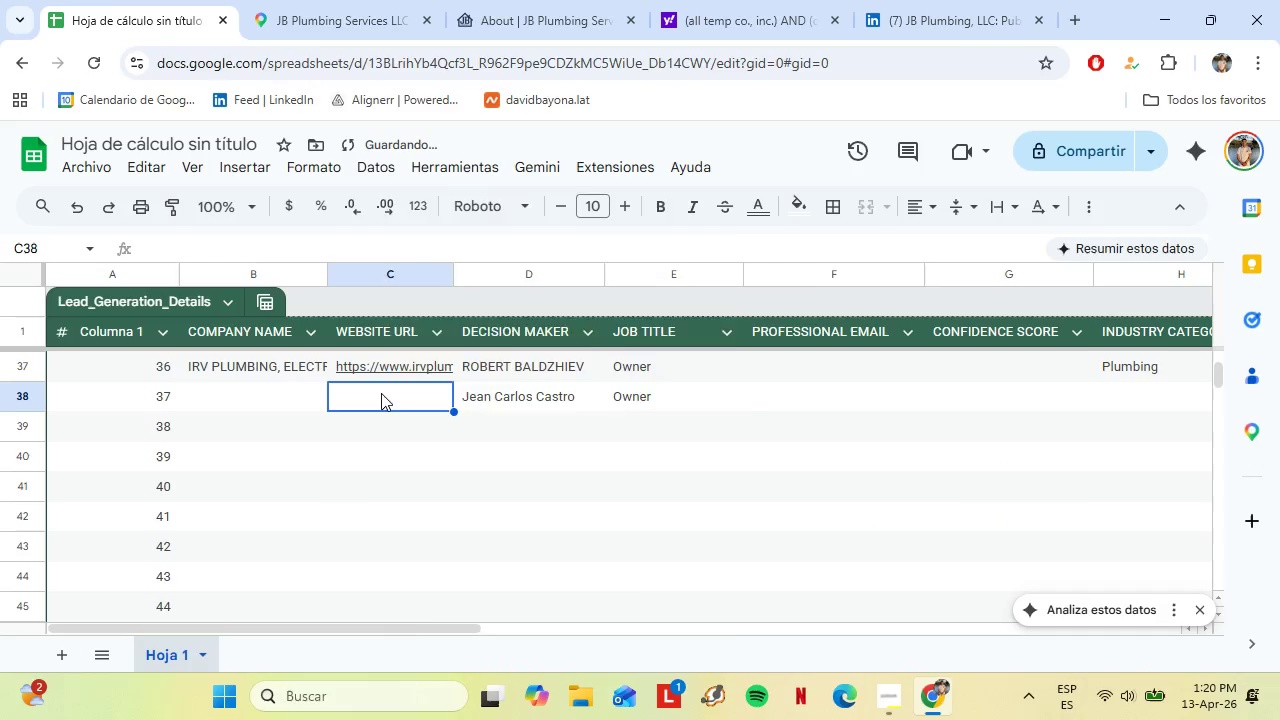 
right_click([381, 393])
 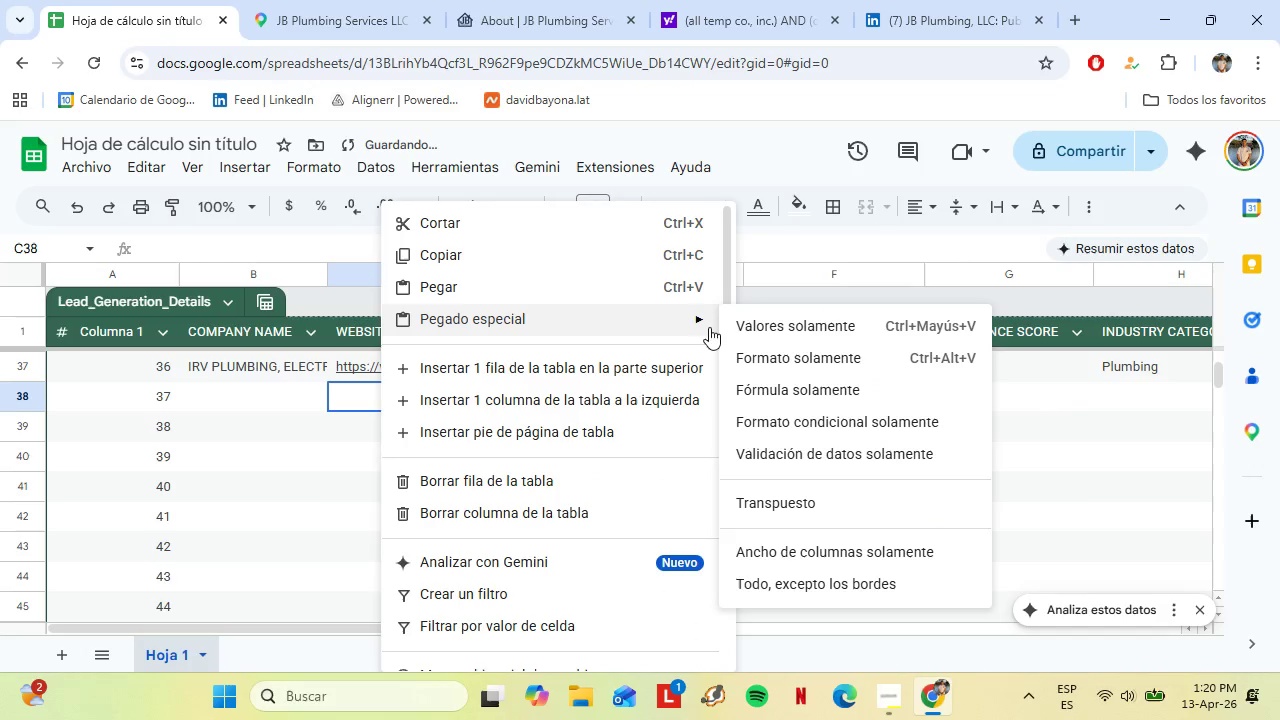 
left_click([737, 327])
 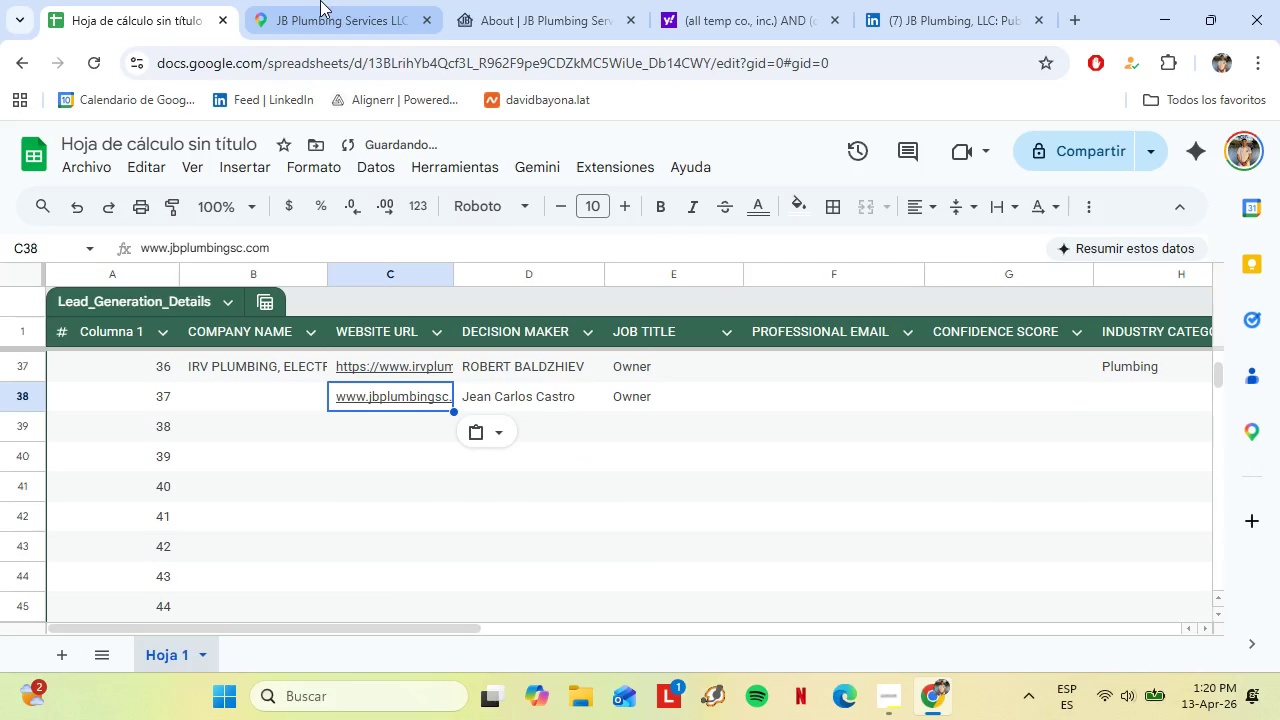 
left_click([319, 0])
 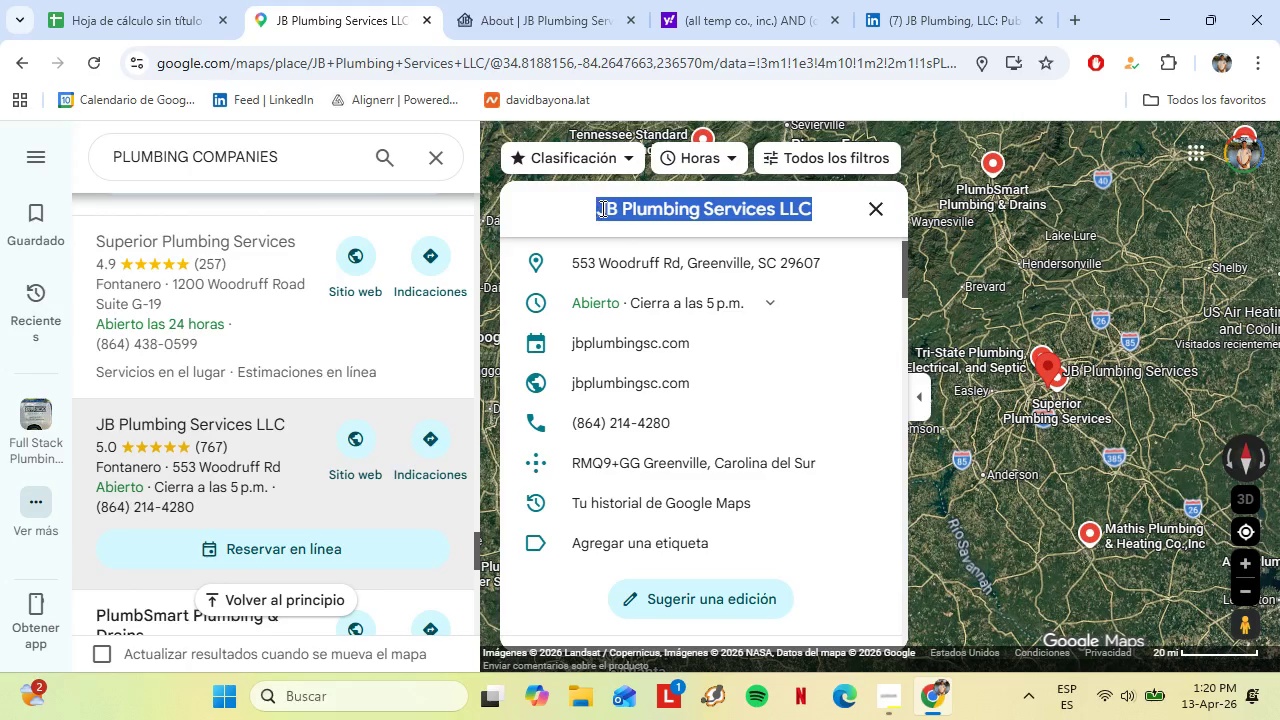 
right_click([601, 207])
 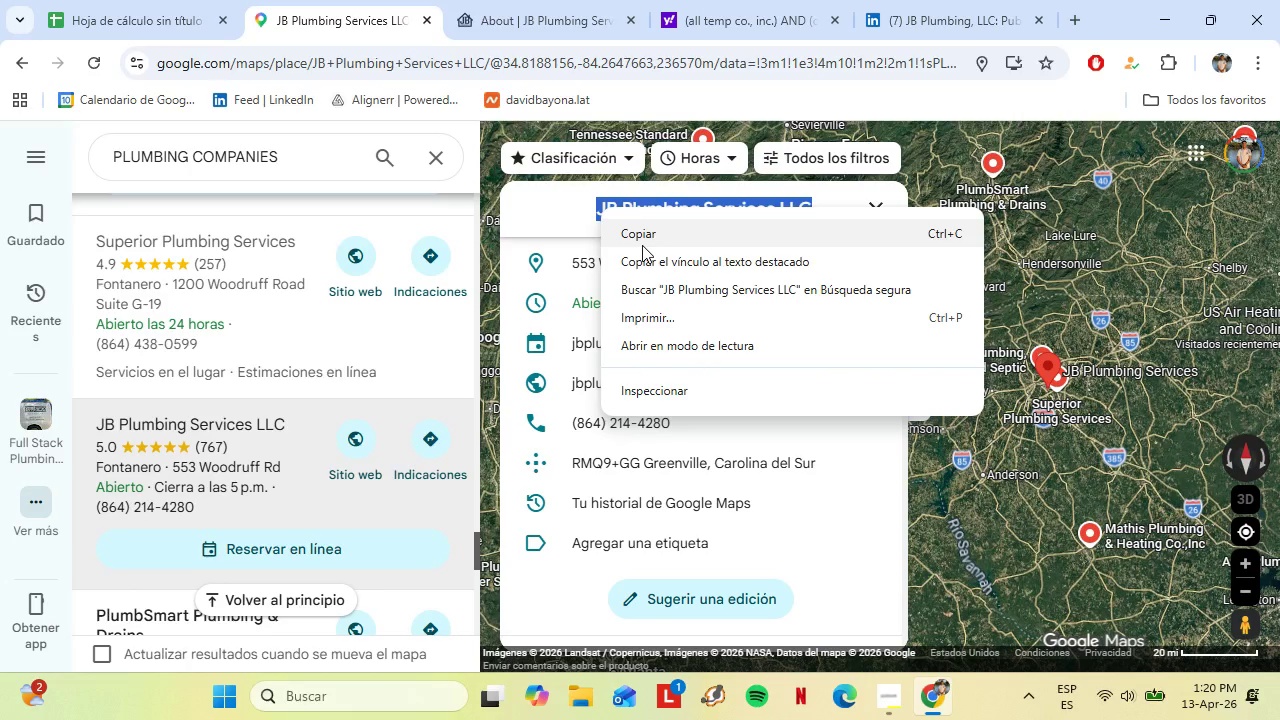 
left_click([642, 245])
 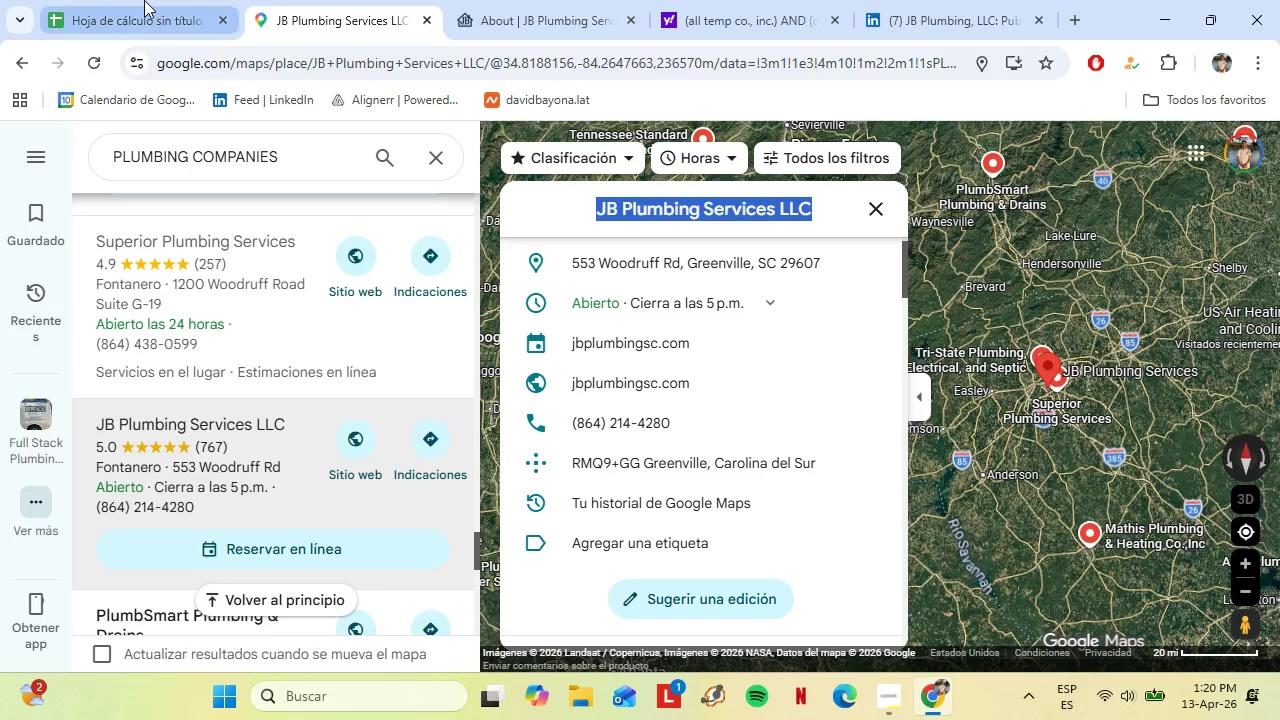 
left_click([144, 0])
 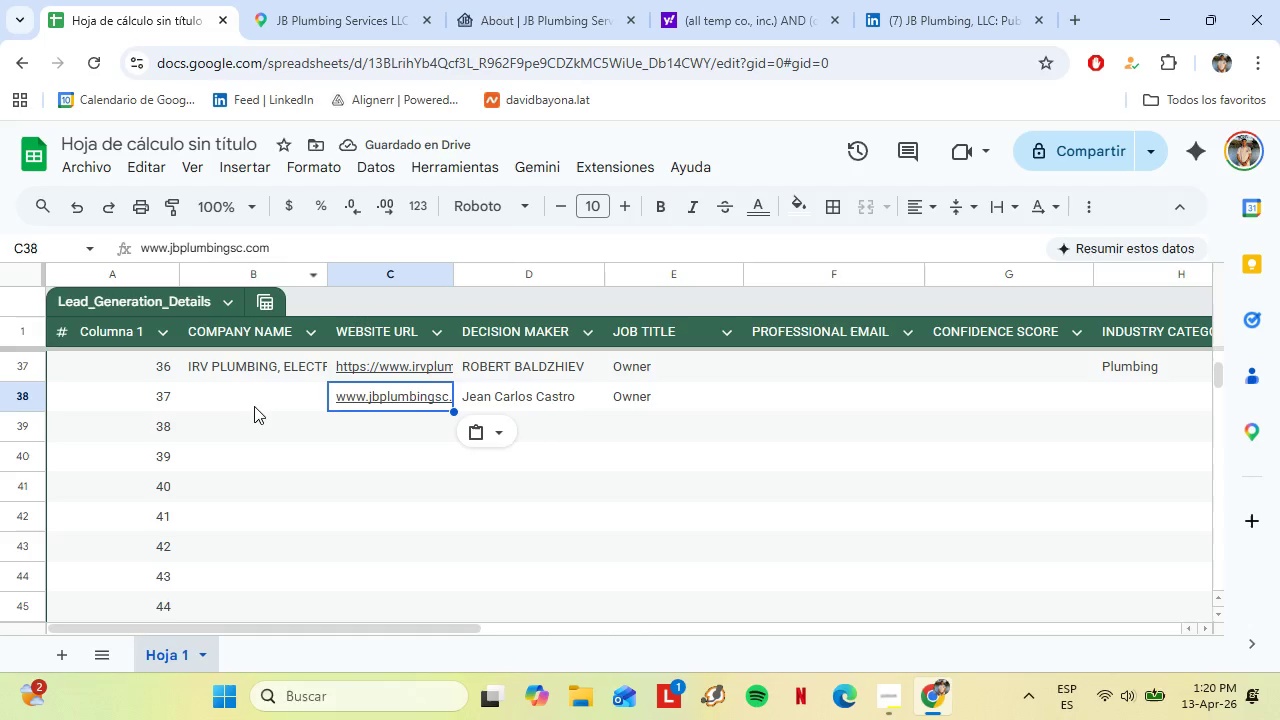 
left_click([249, 406])
 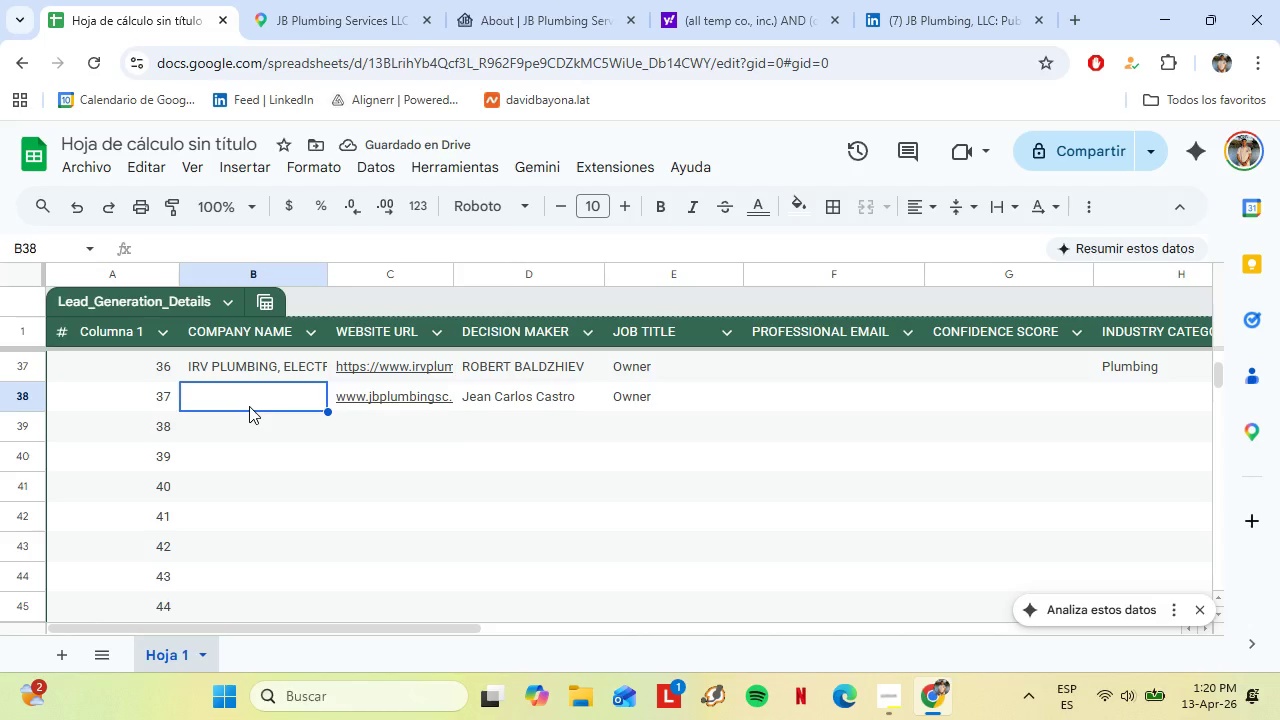 
right_click([249, 406])
 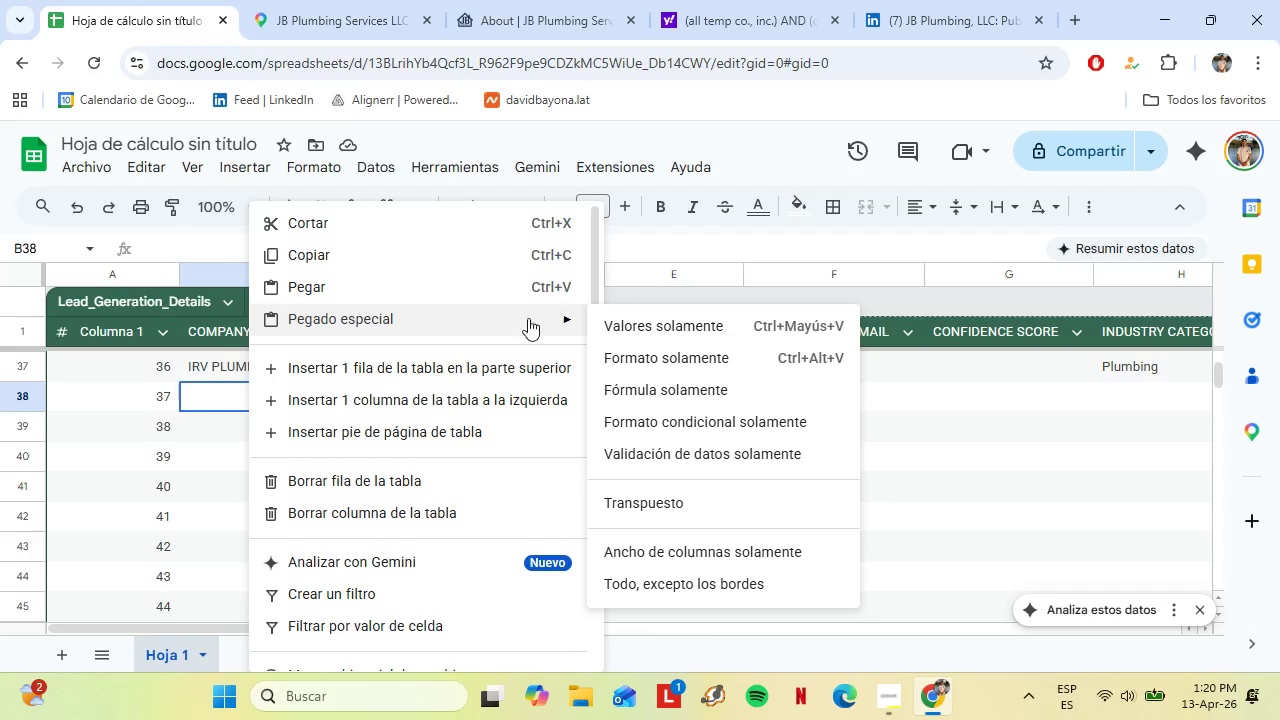 
left_click([611, 323])
 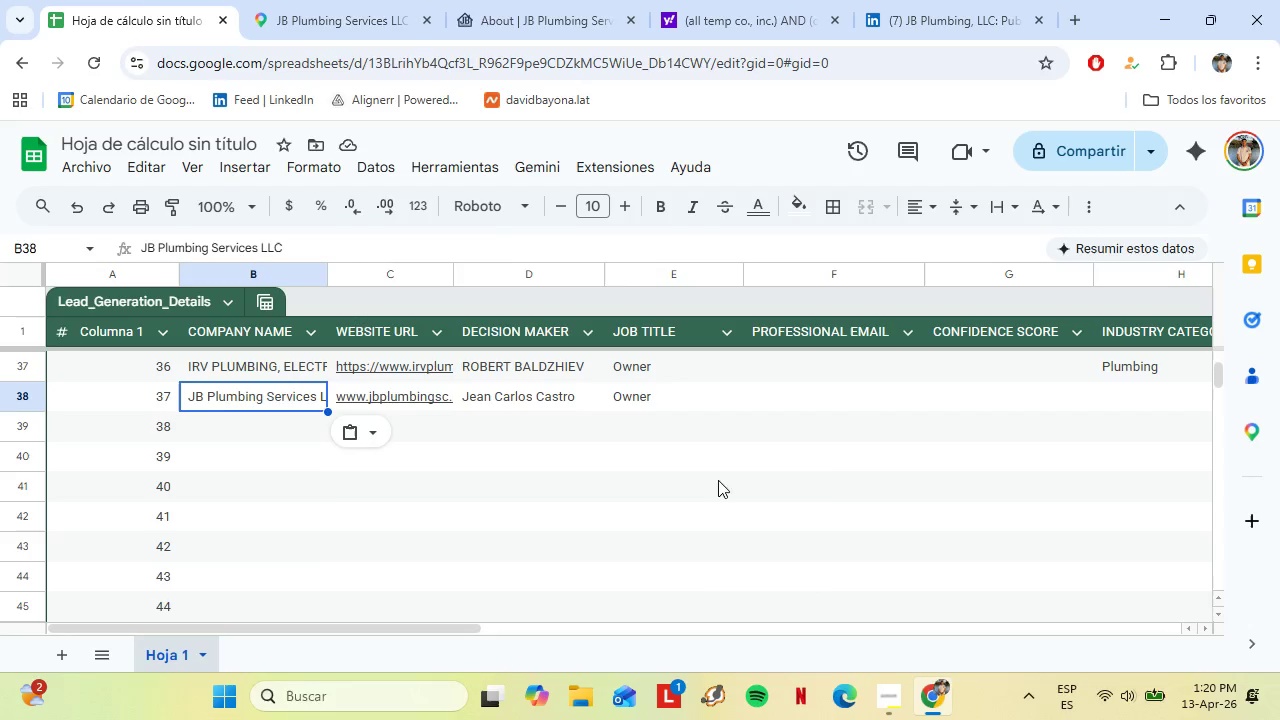 
wait(12.23)
 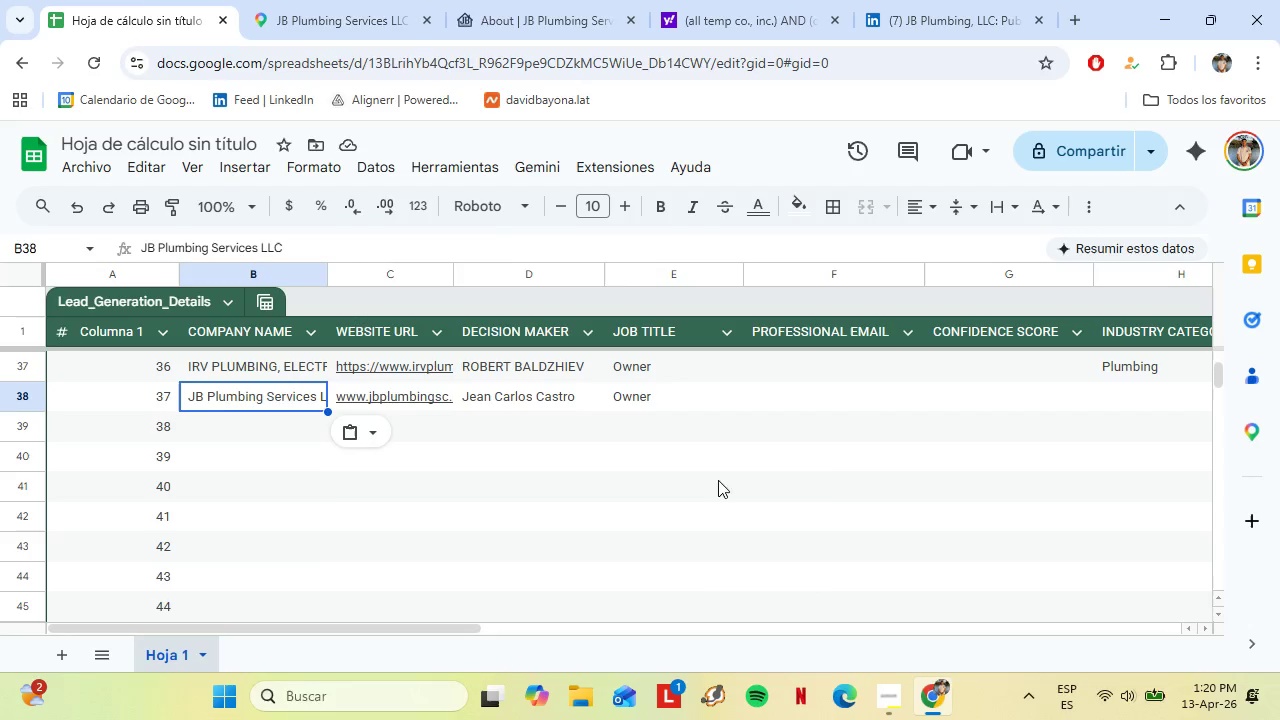 
left_click([1102, 411])
 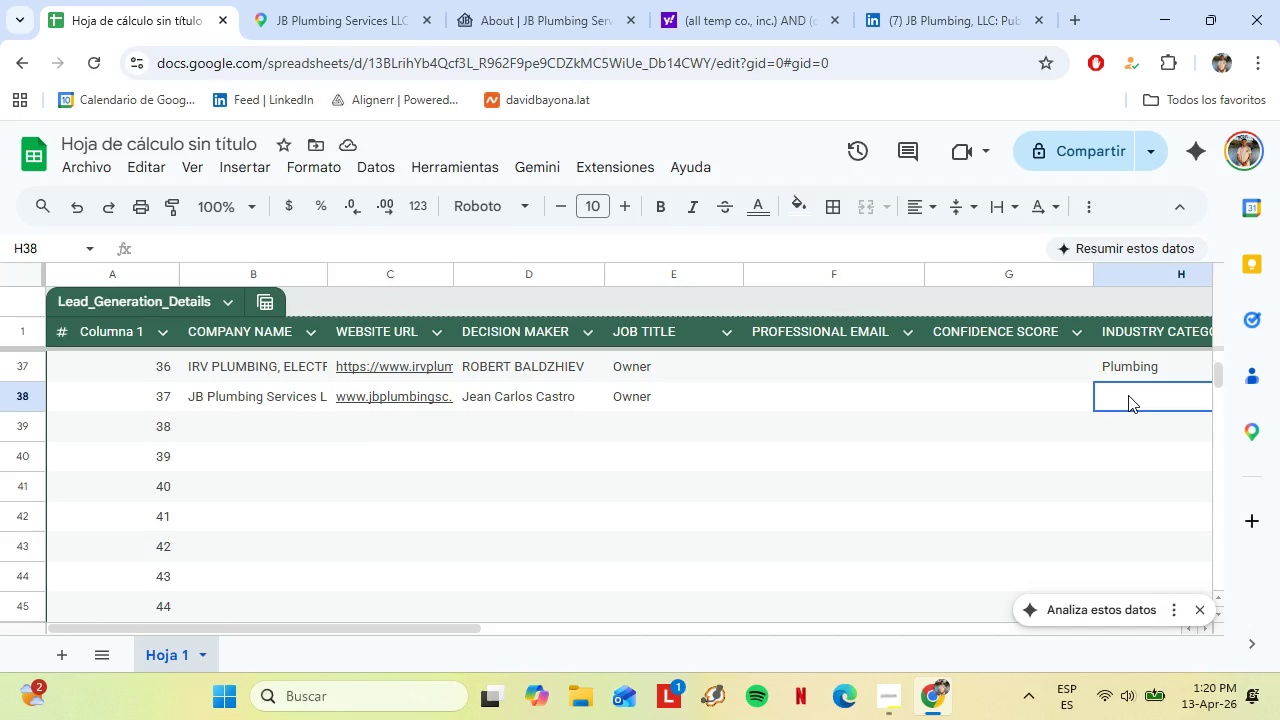 
wait(5.28)
 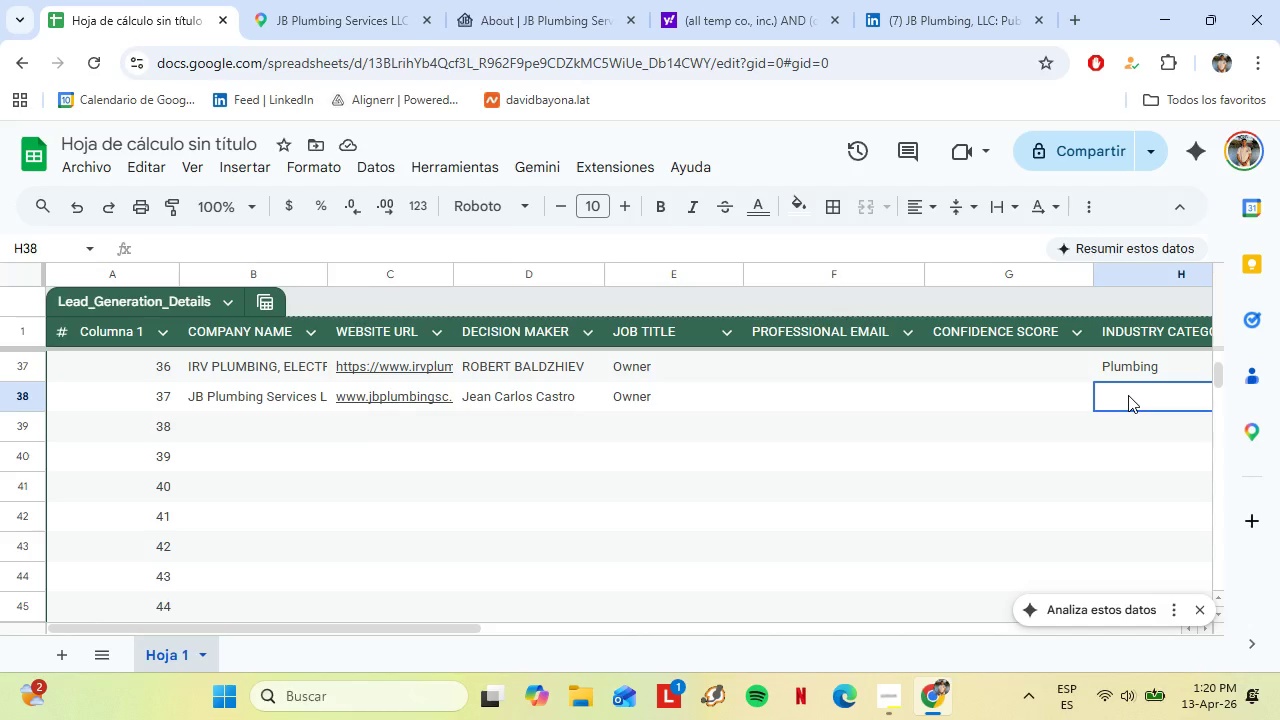 
key(CapsLock)
 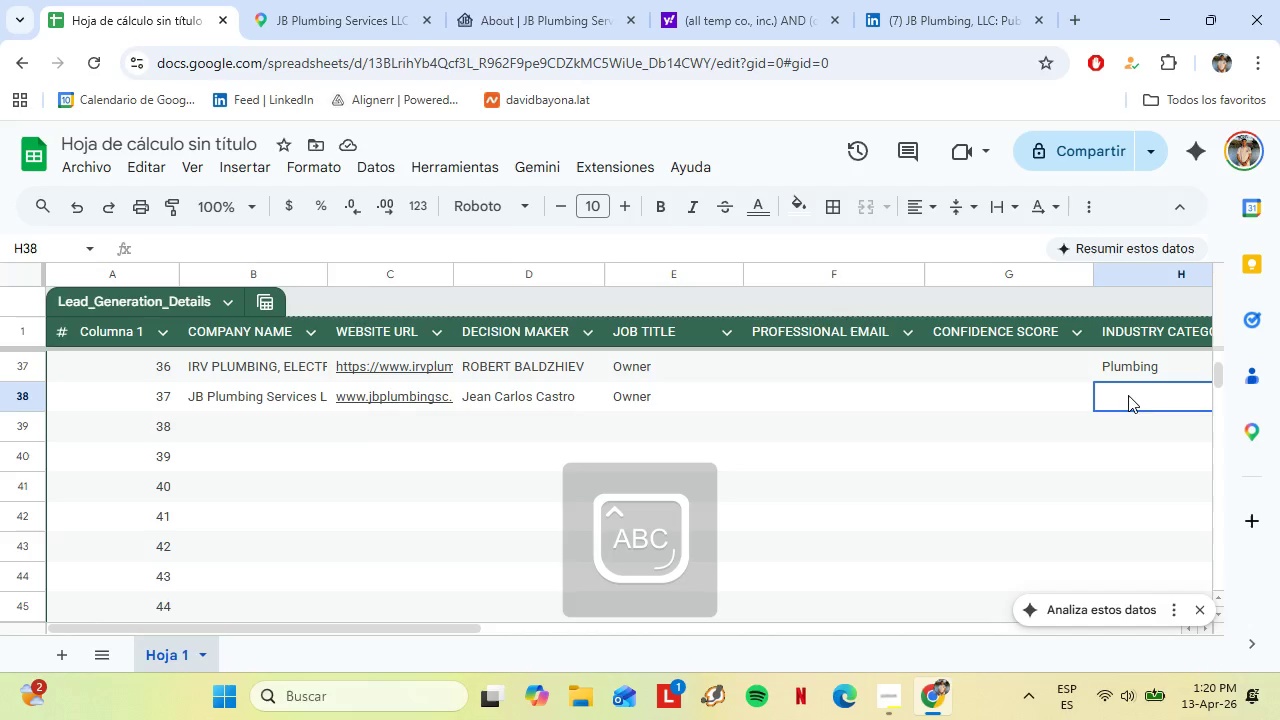 
key(P)
 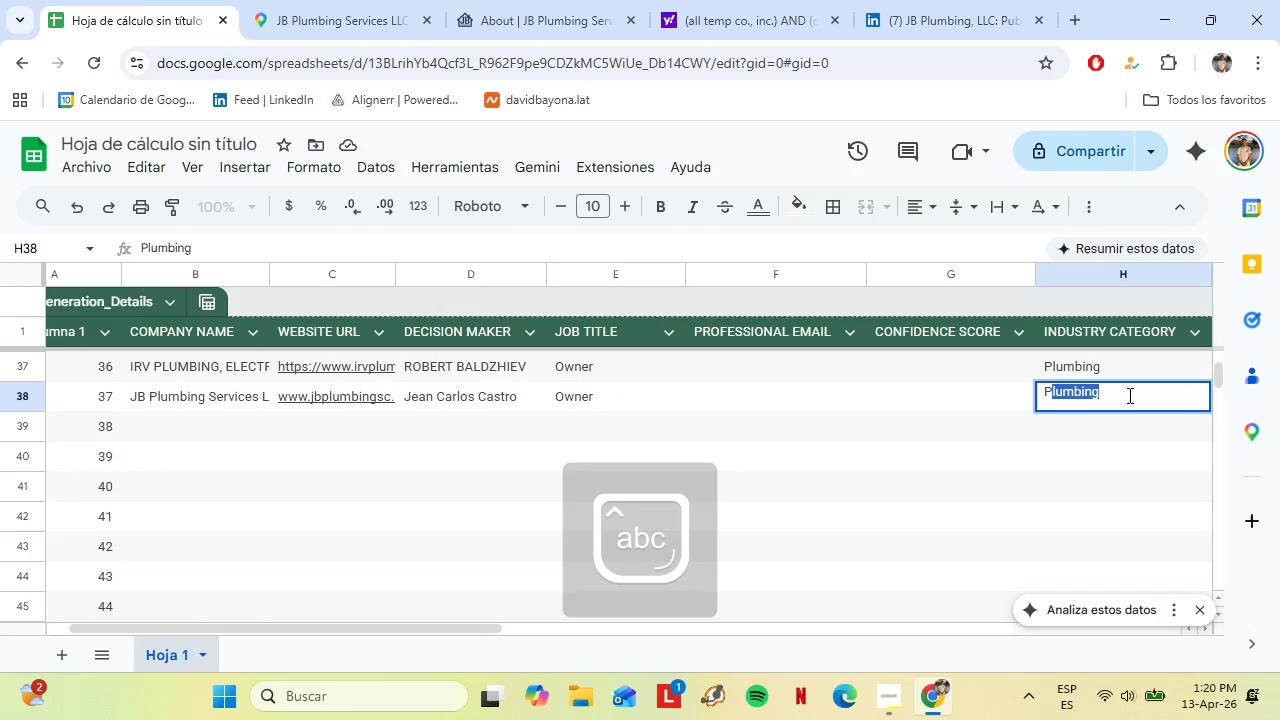 
key(CapsLock)
 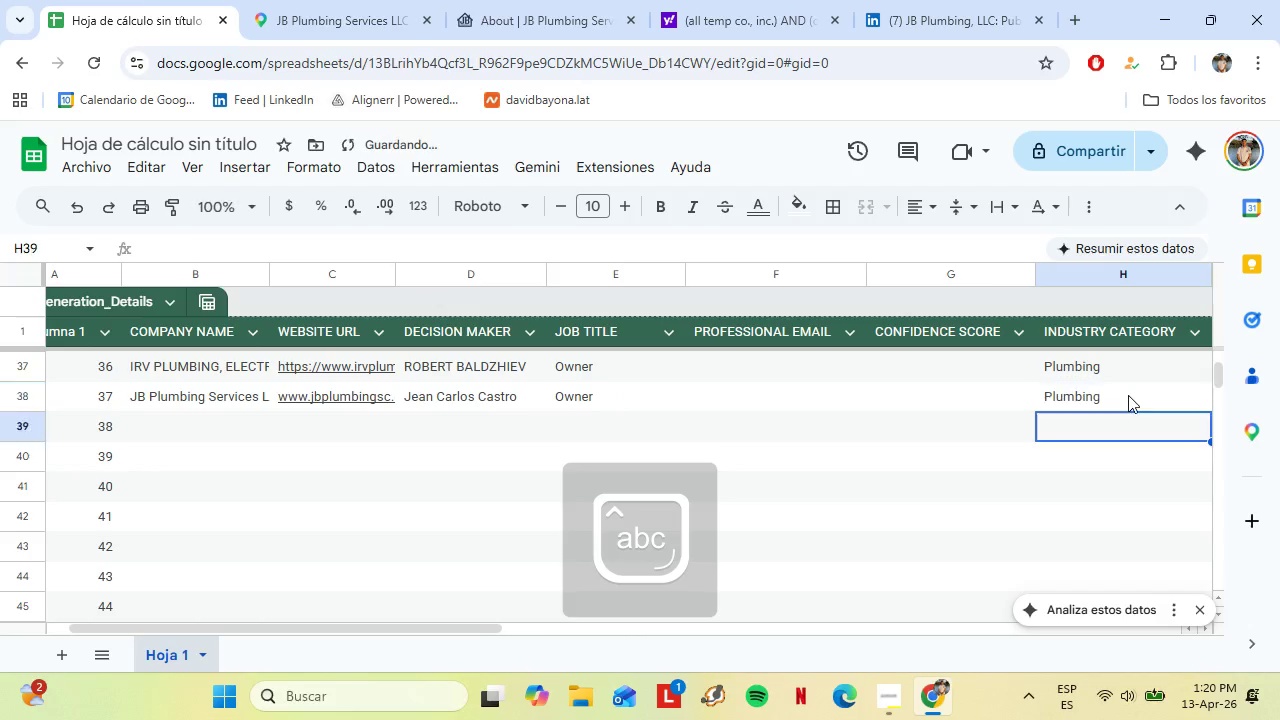 
key(Enter)
 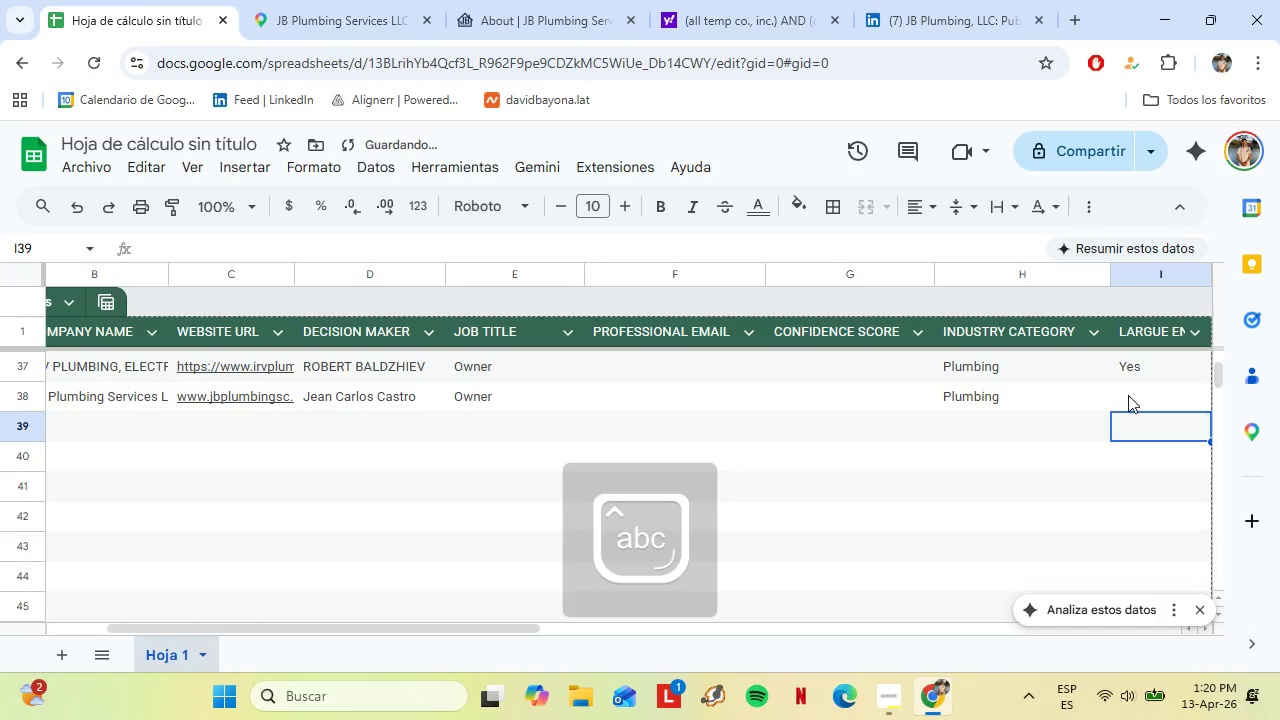 
key(ArrowRight)
 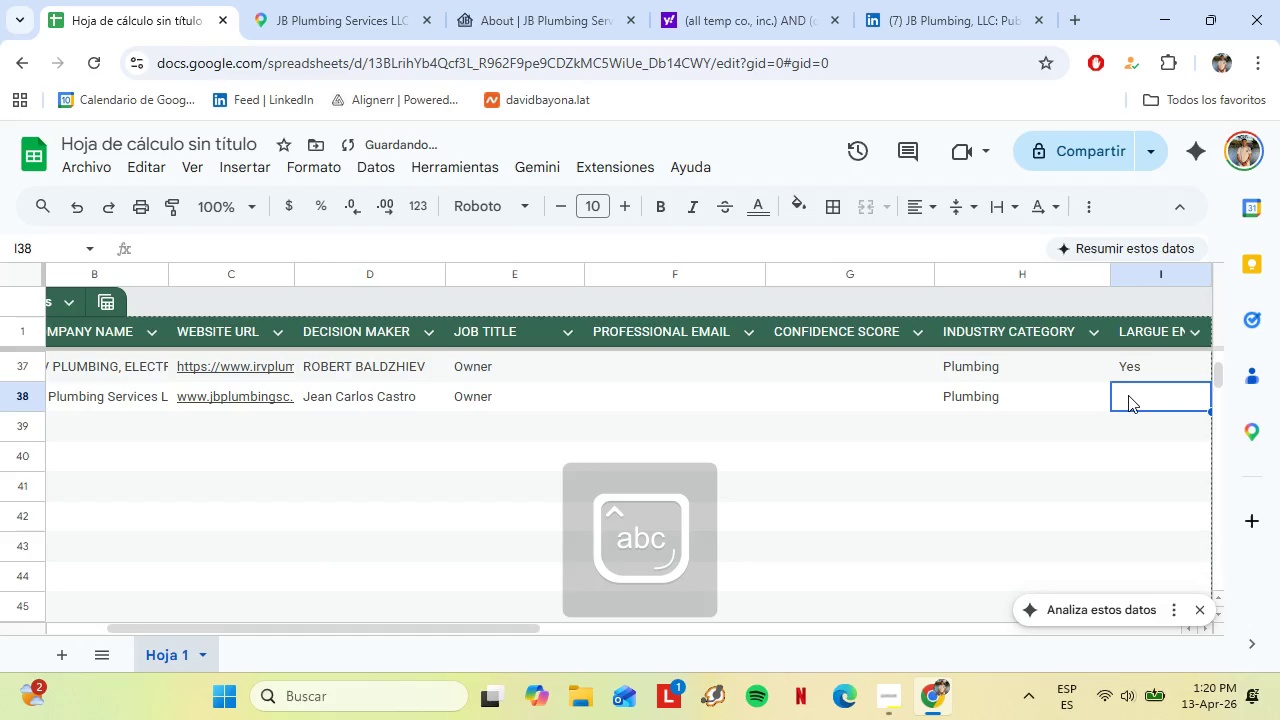 
key(ArrowUp)
 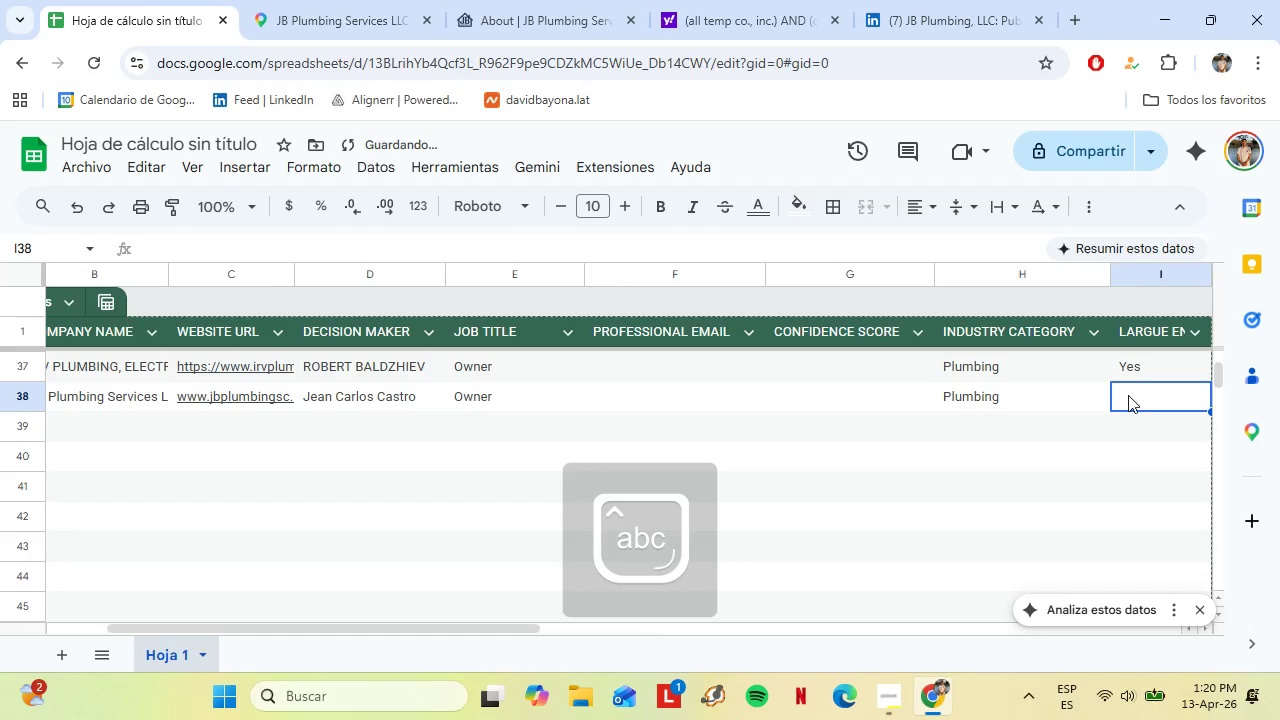 
type(Yes)
 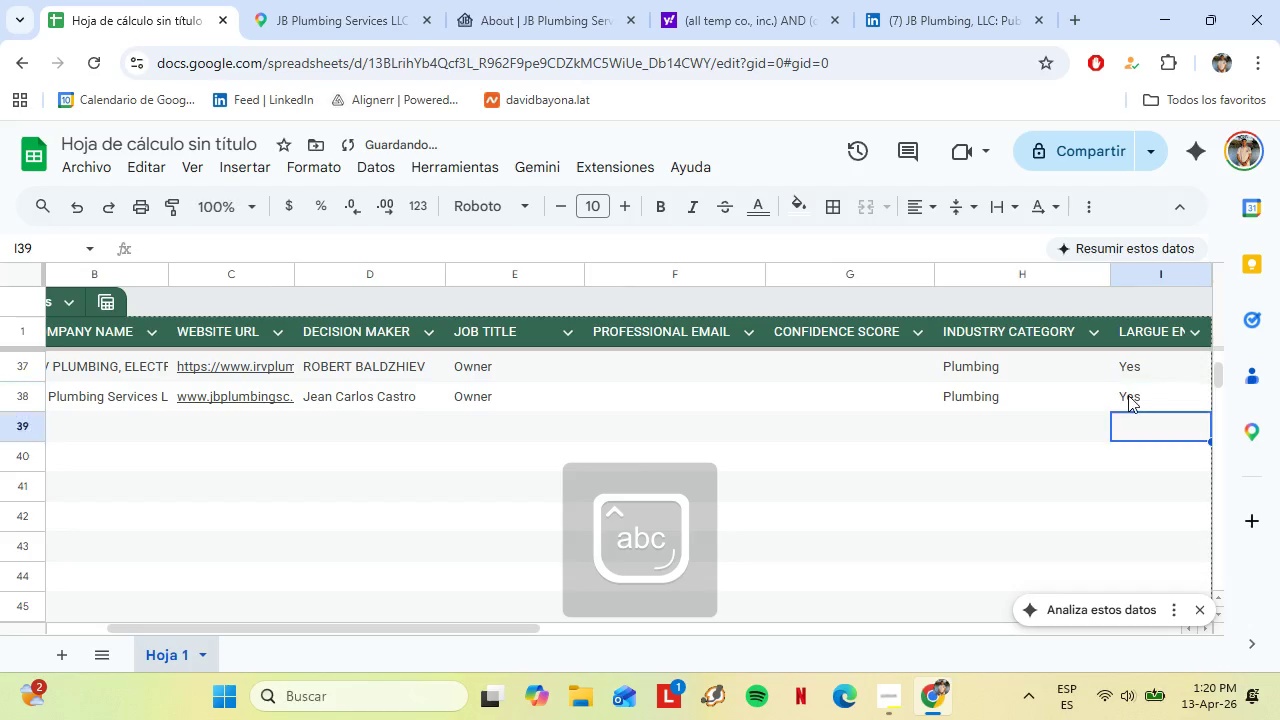 
key(ArrowDown)
 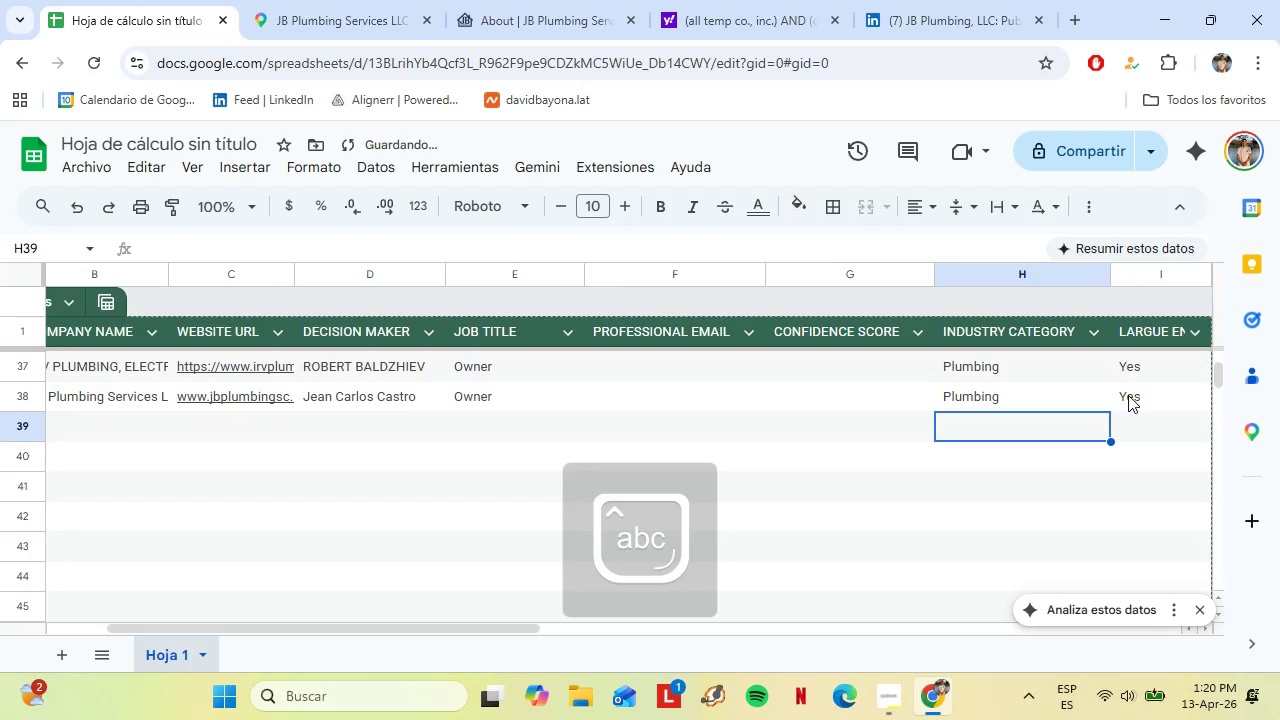 
hold_key(key=ArrowLeft, duration=0.88)
 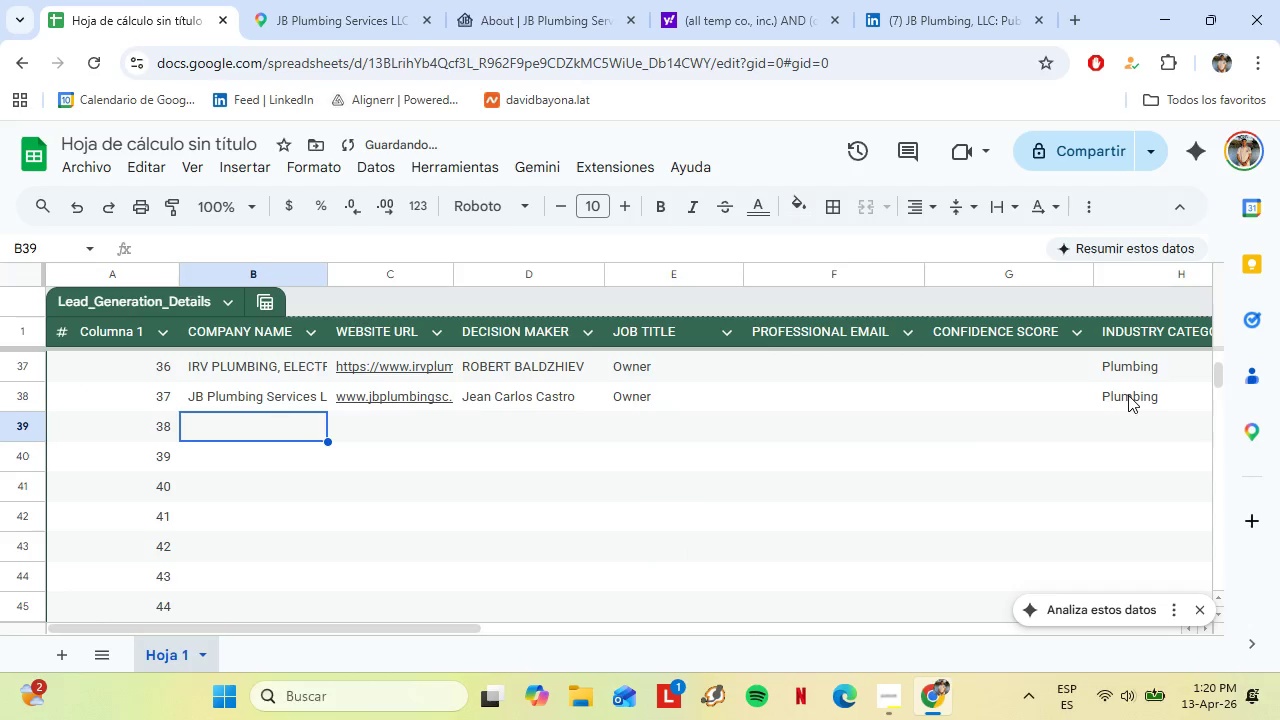 
key(ArrowRight)
 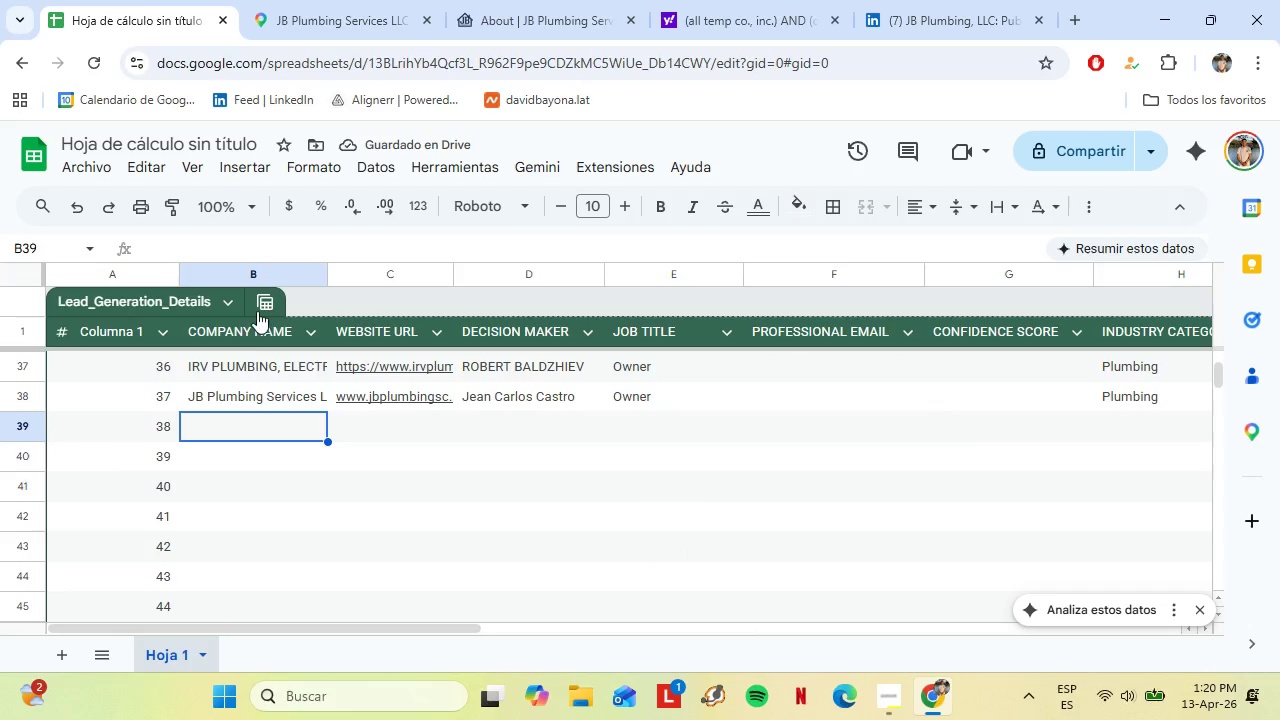 
left_click([319, 0])
 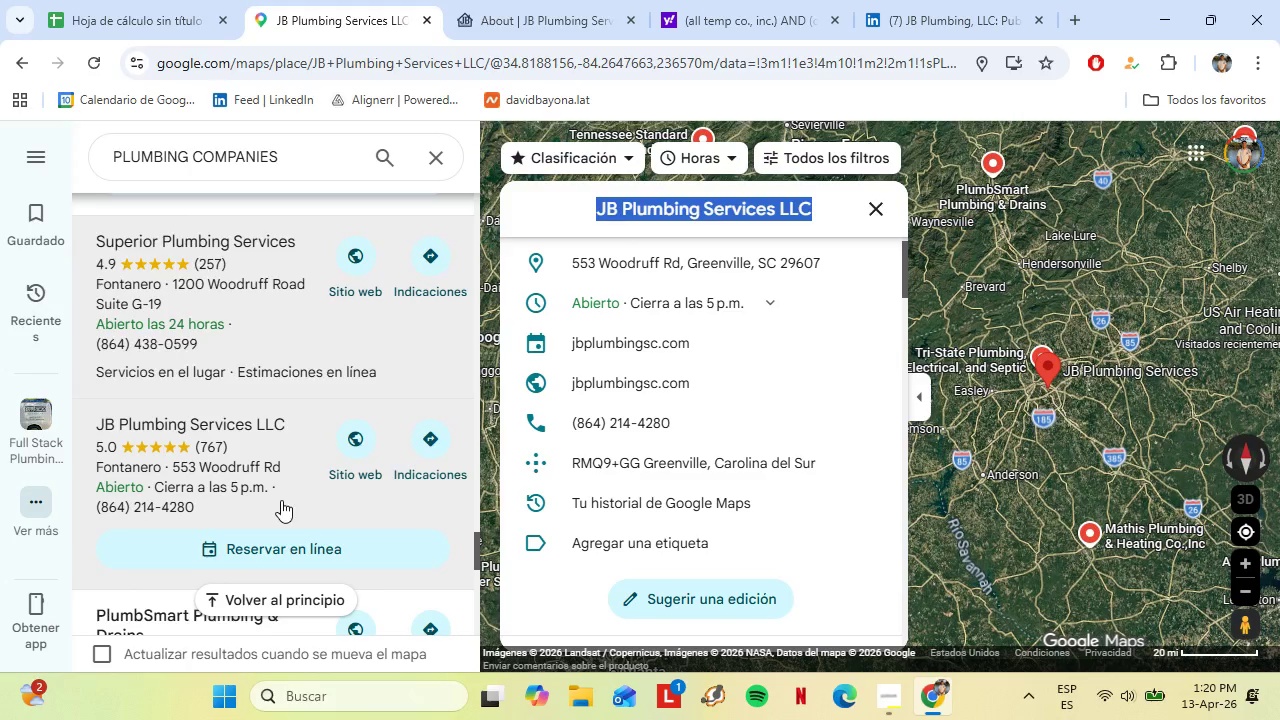 
scroll: coordinate [172, 435], scroll_direction: down, amount: 2.0
 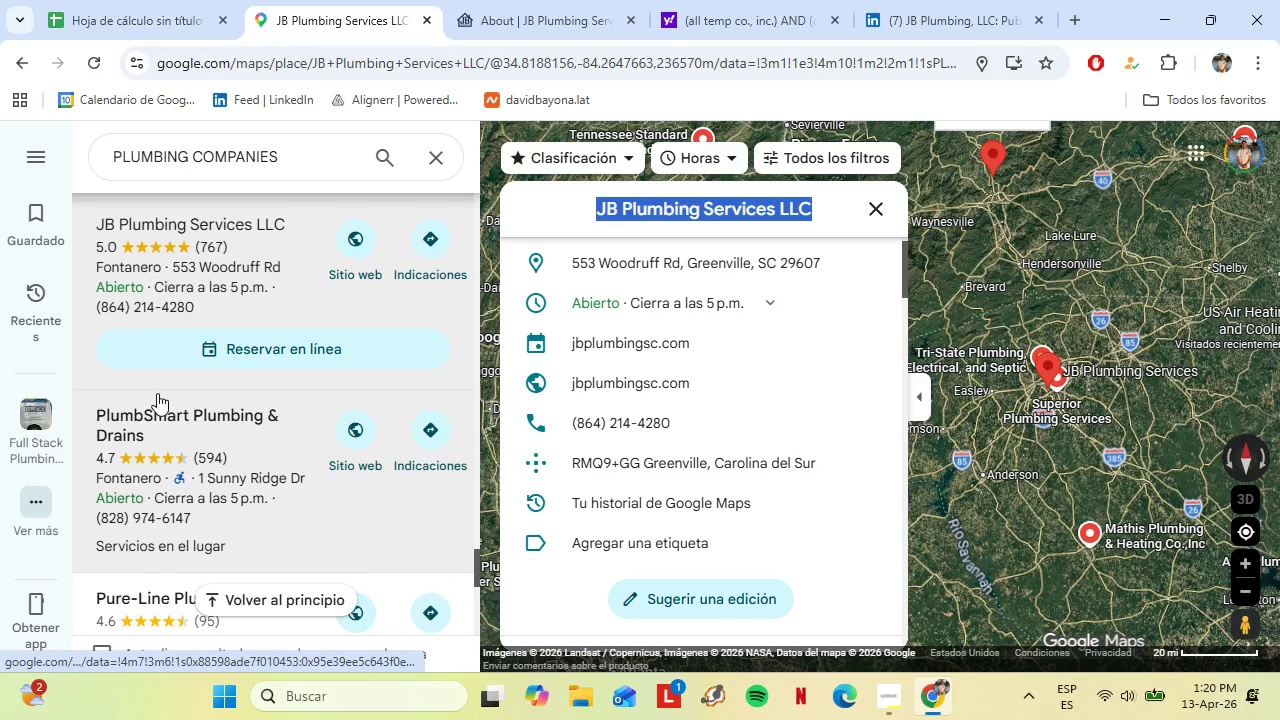 
left_click([157, 393])
 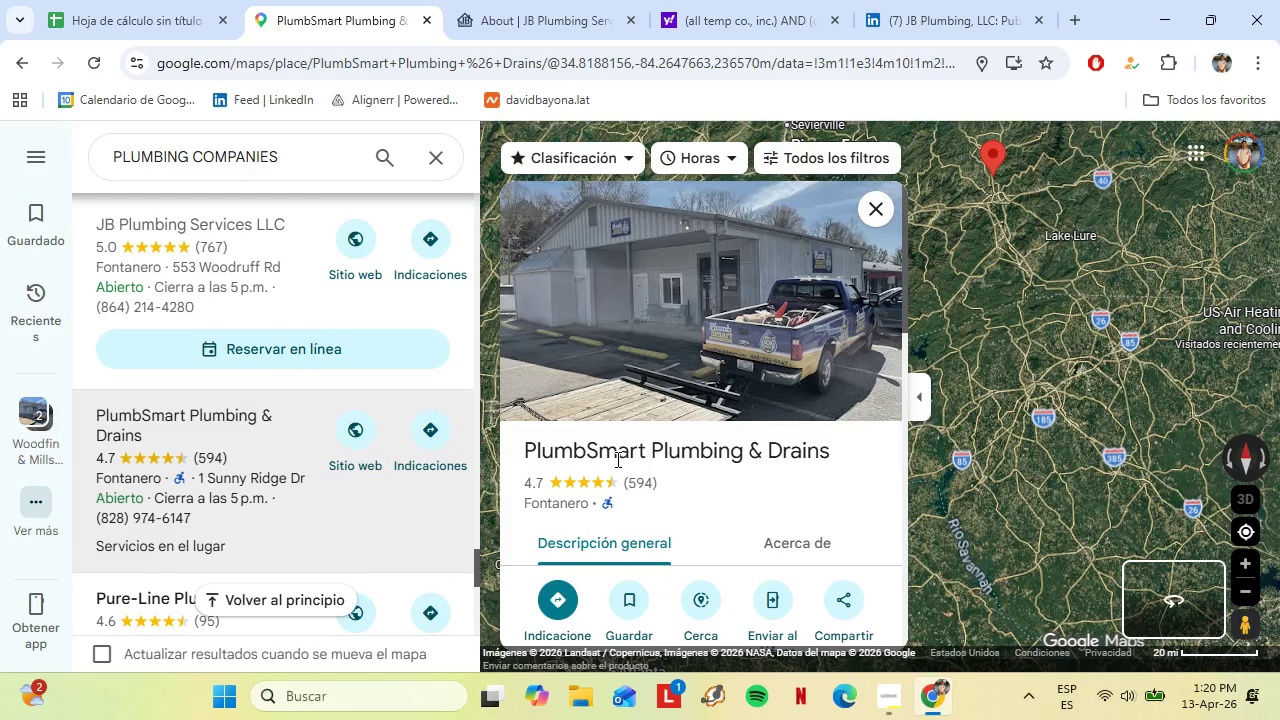 
double_click([612, 458])
 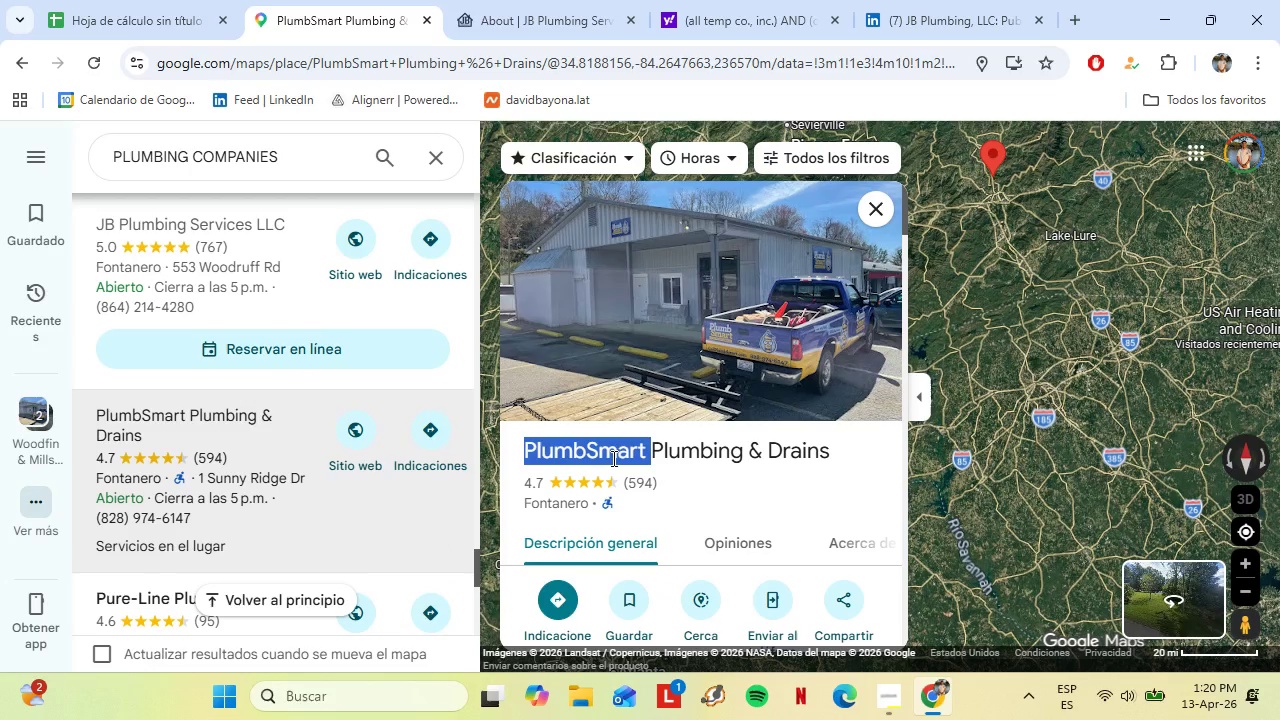 
triple_click([612, 458])
 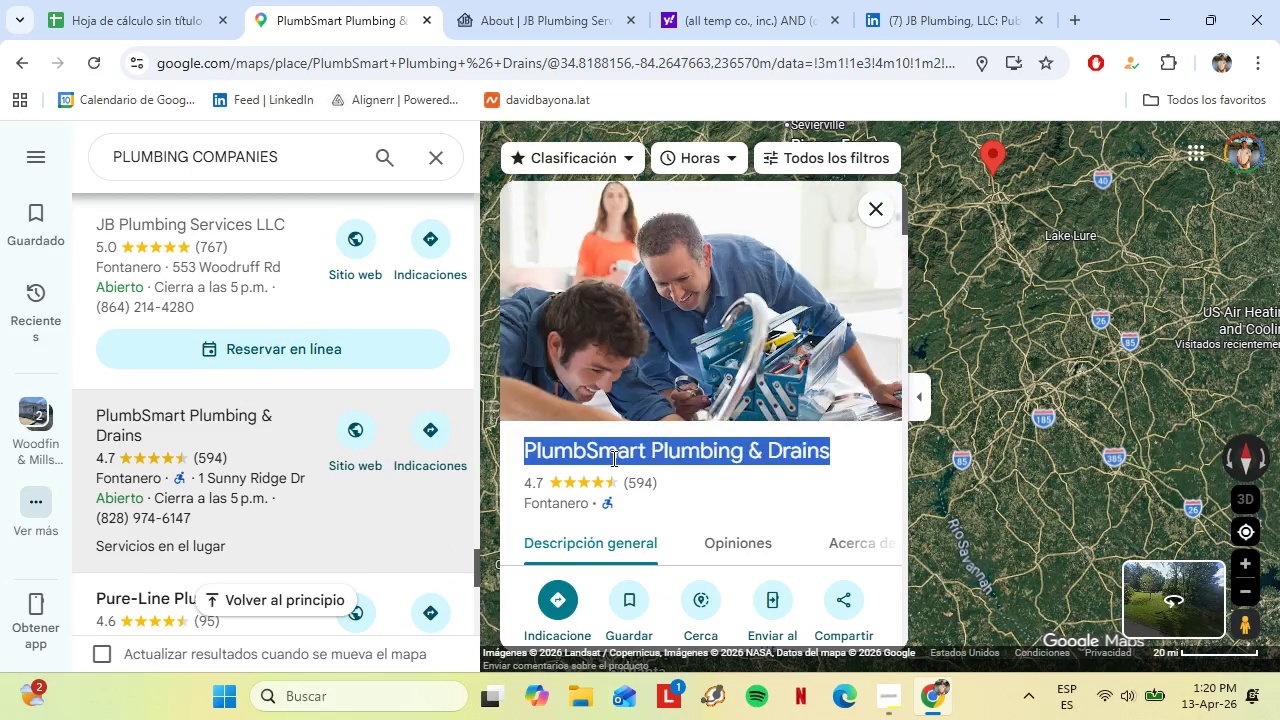 
key(Control+C)
 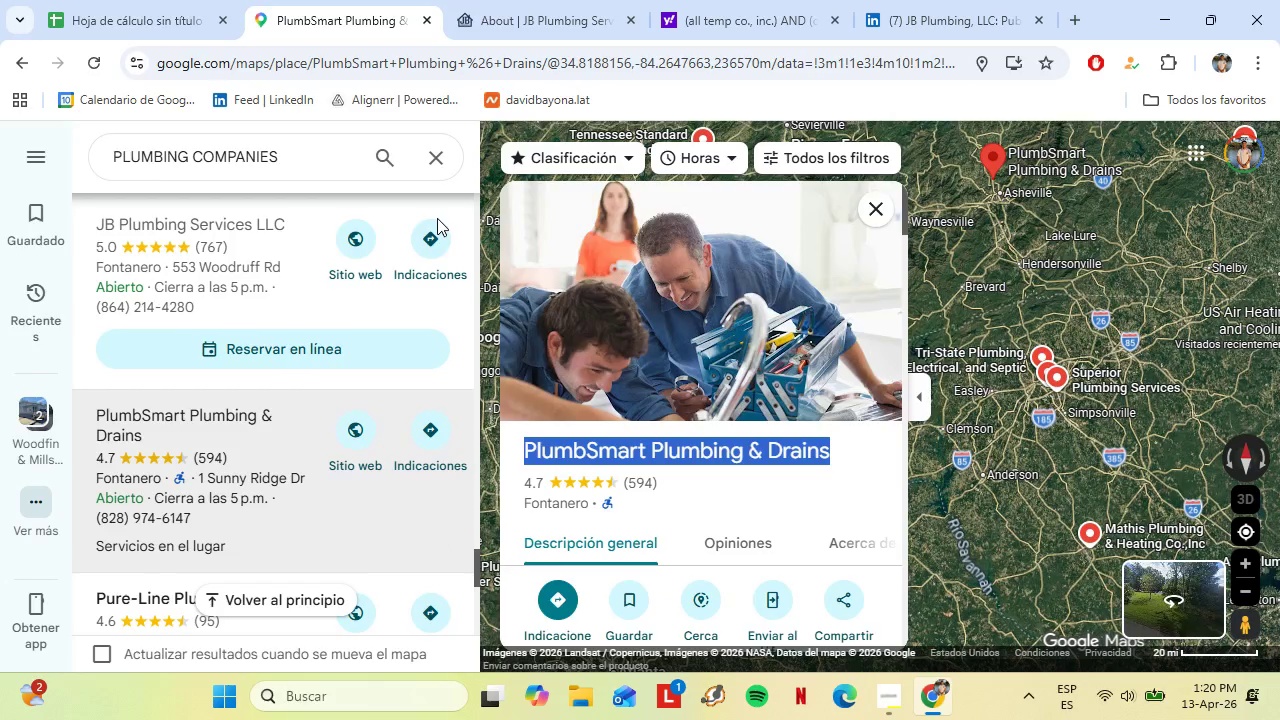 
left_click([102, 0])
 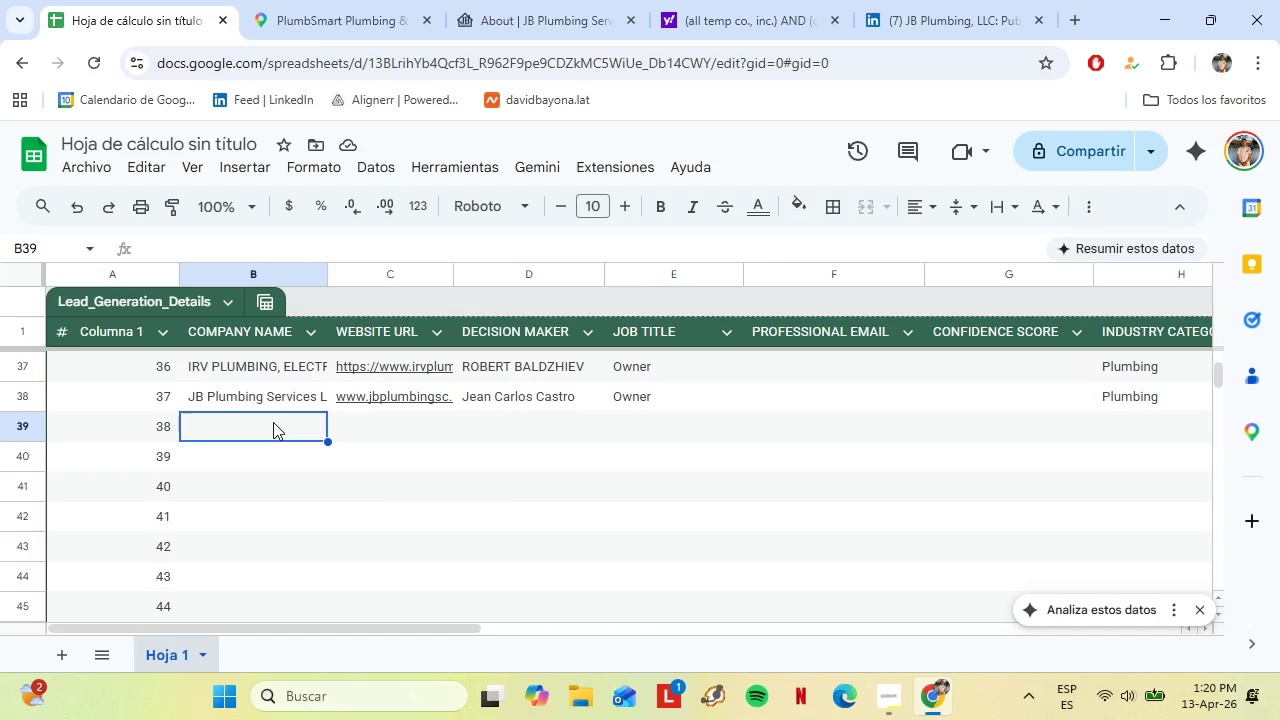 
right_click([273, 422])
 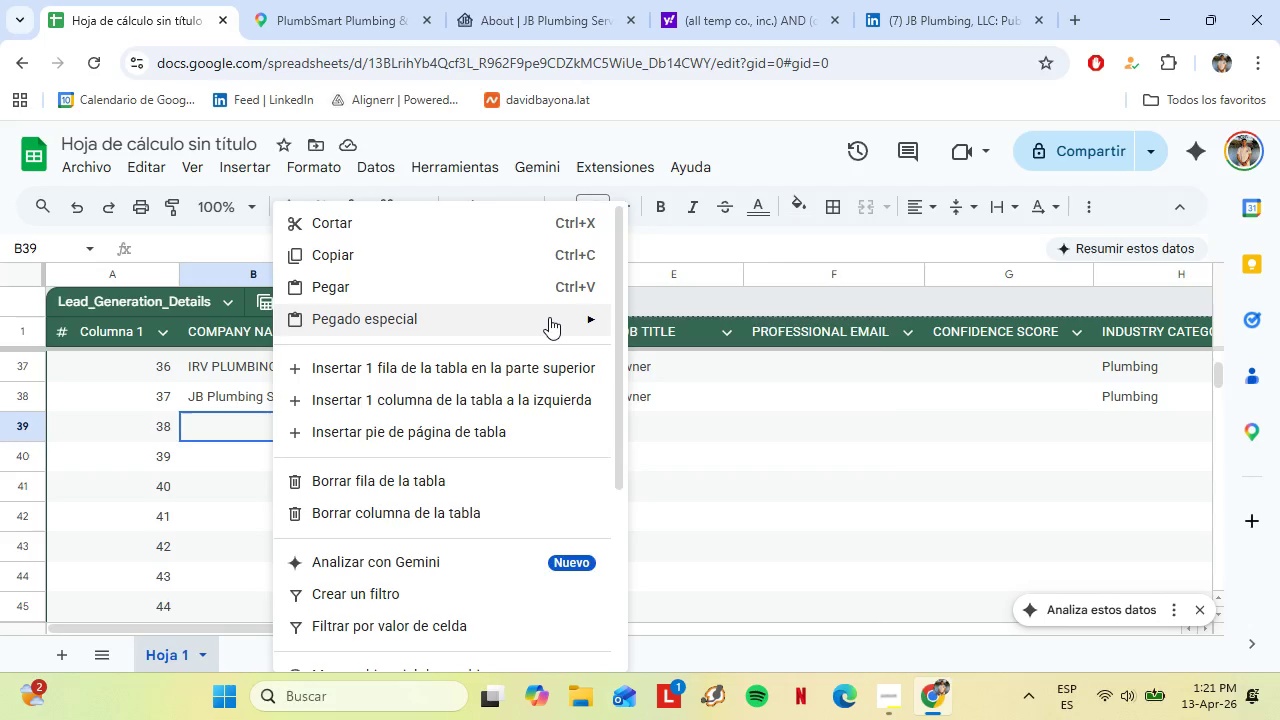 
left_click([729, 318])
 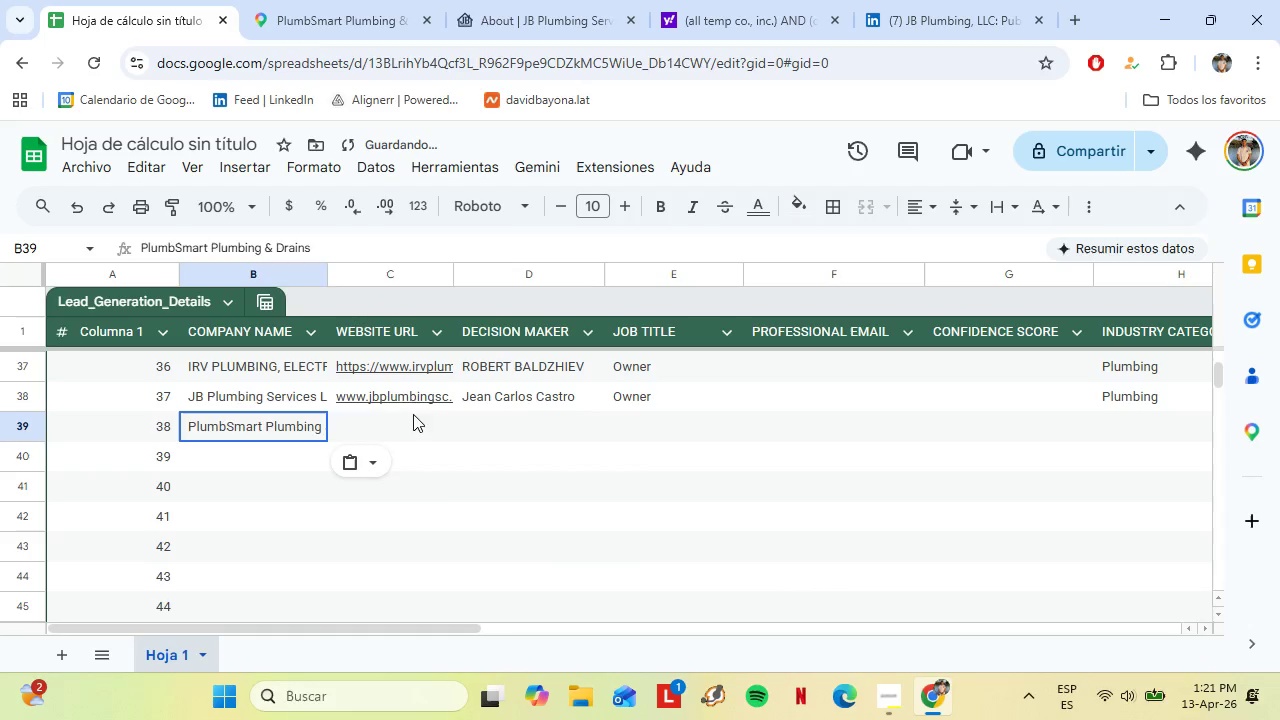 
left_click([430, 417])
 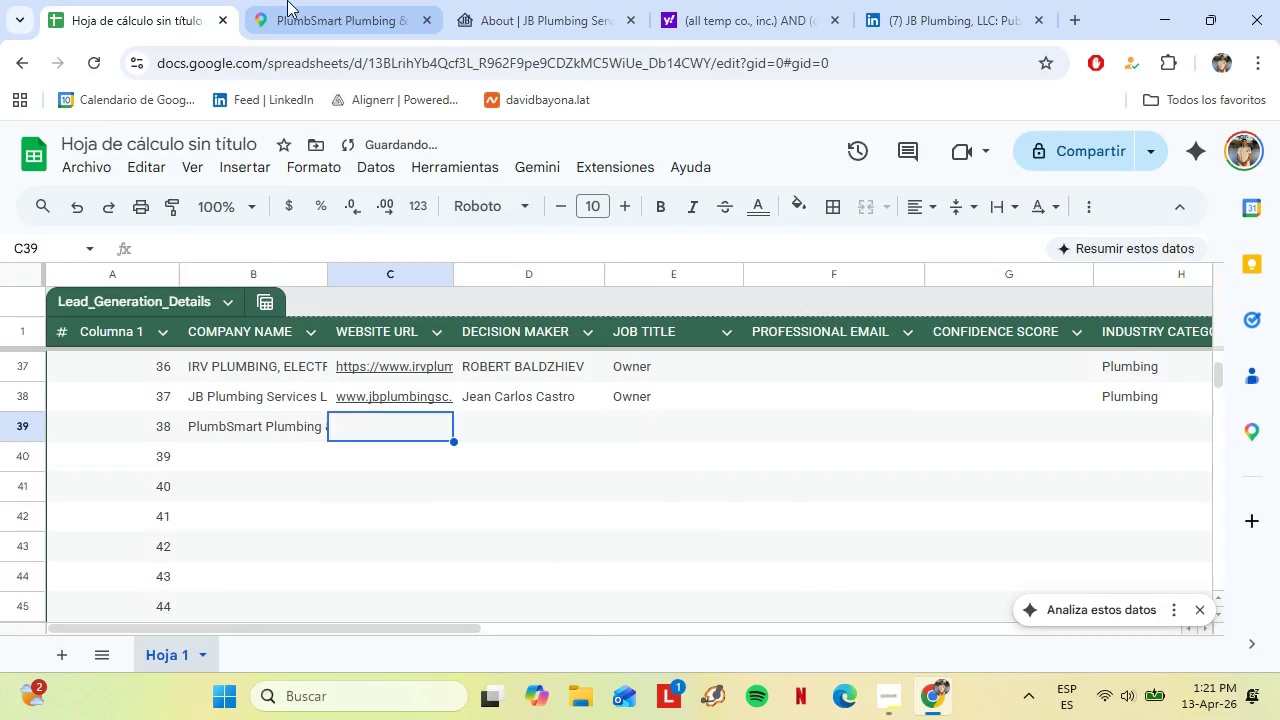 
left_click([287, 0])
 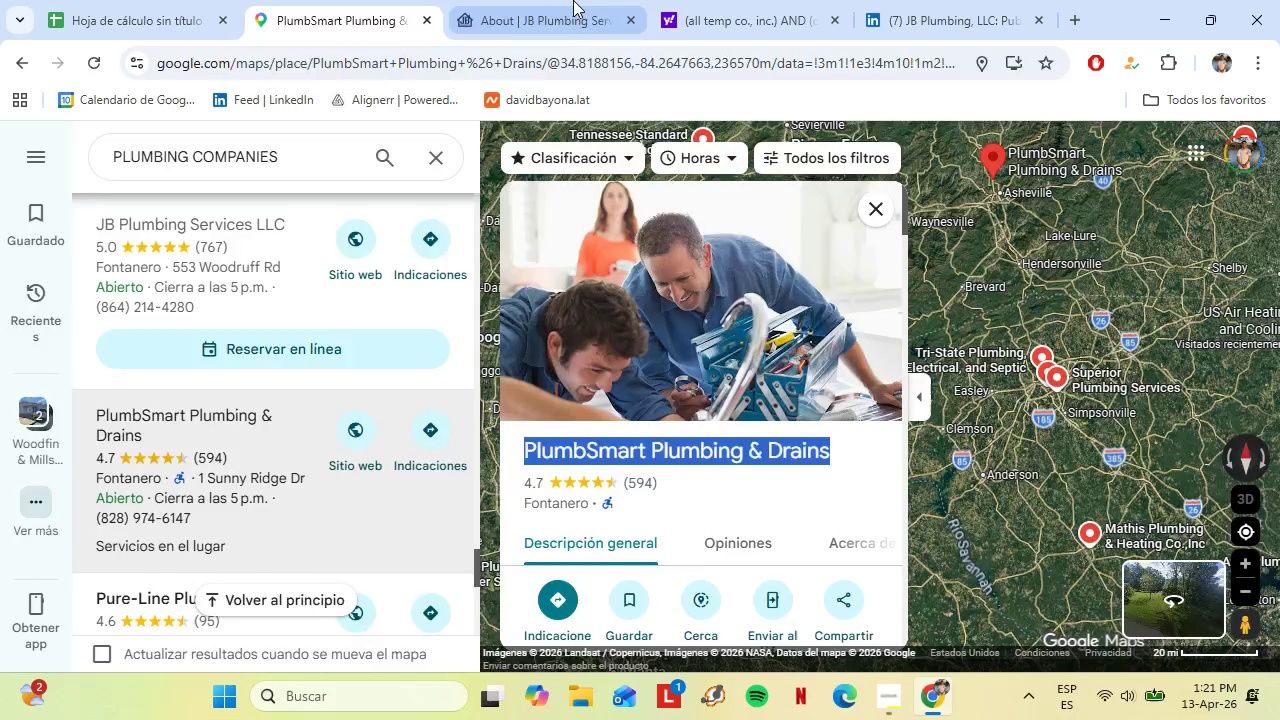 
left_click([573, 0])
 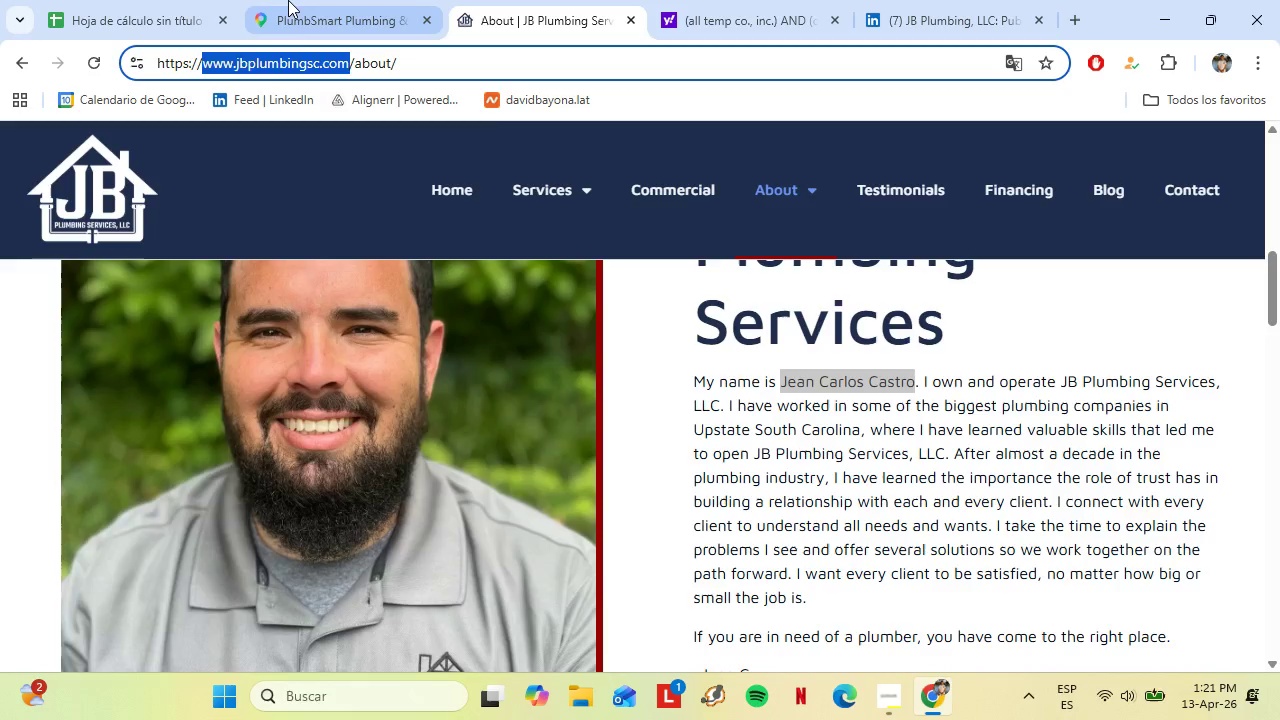 
left_click([288, 0])
 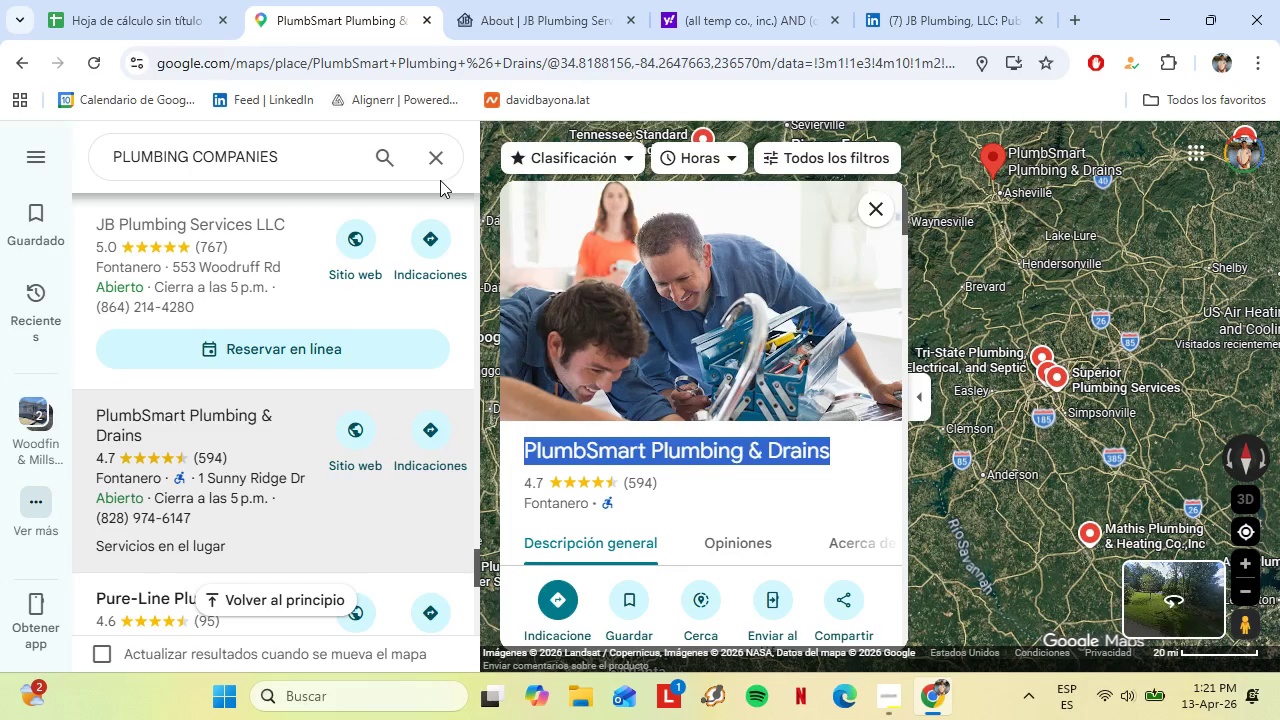 
scroll: coordinate [617, 459], scroll_direction: down, amount: 3.0
 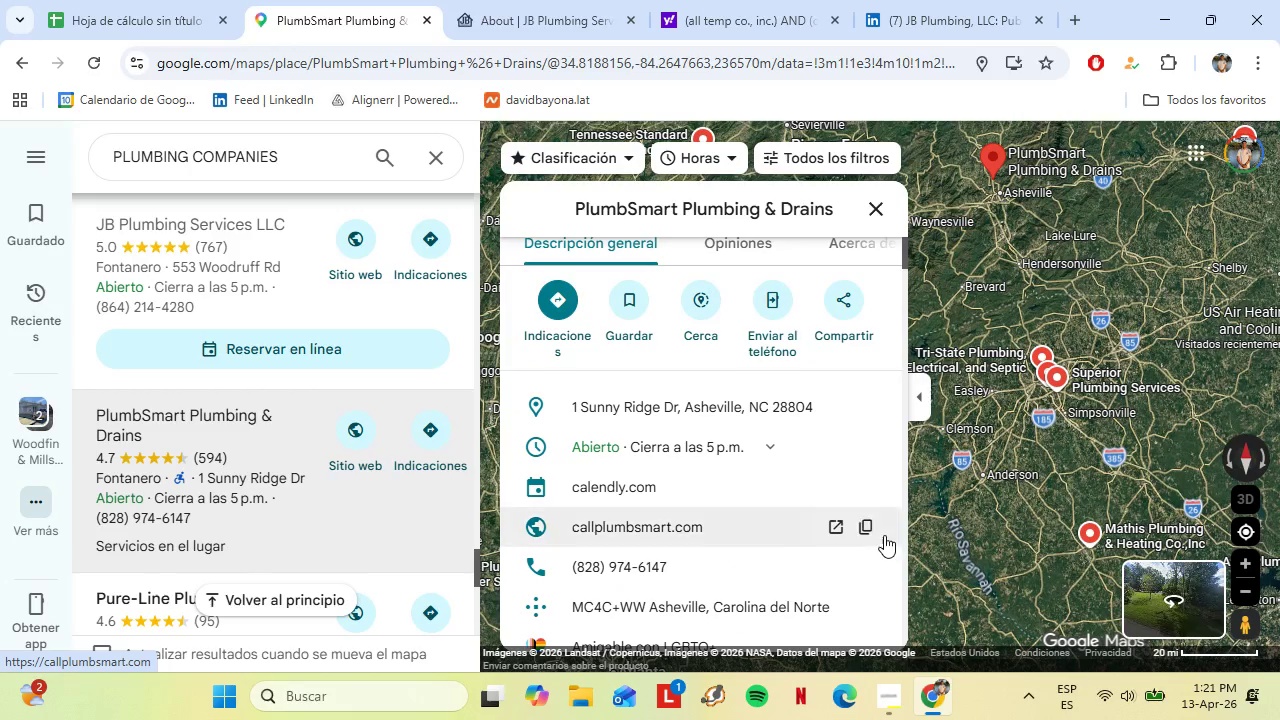 
left_click([869, 532])
 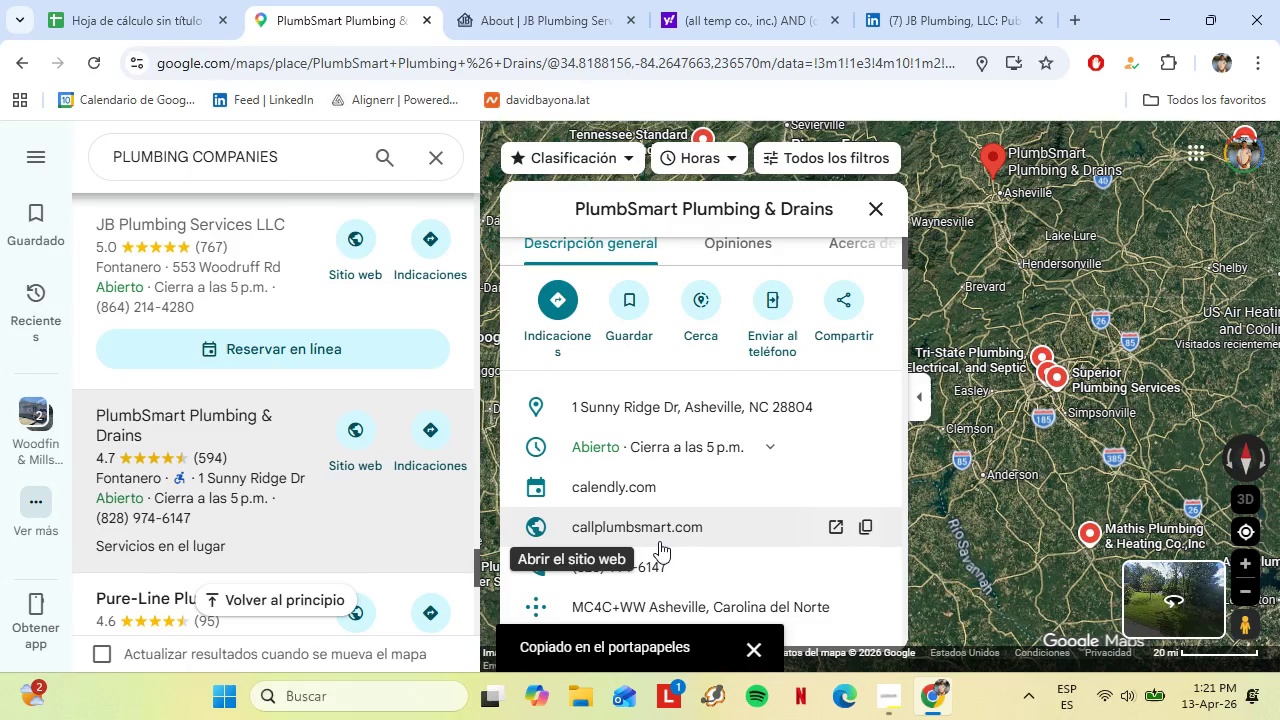 
left_click([659, 540])
 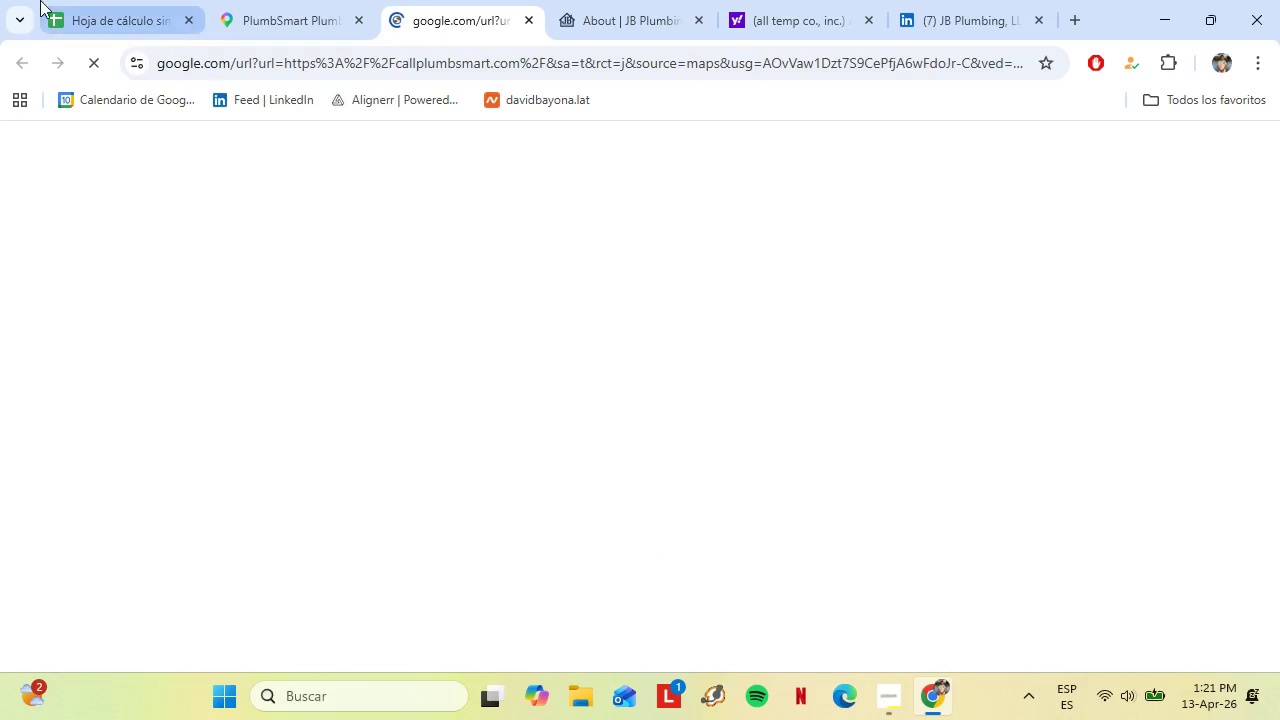 
left_click([34, 0])
 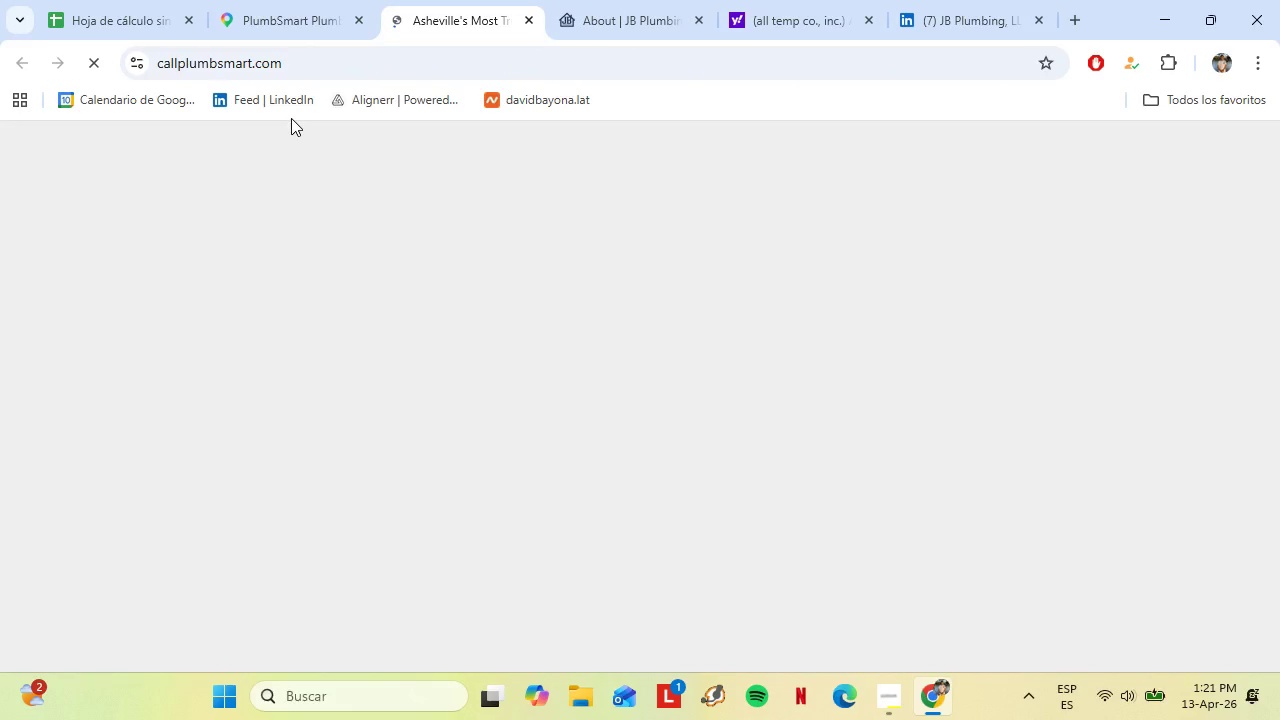 
left_click([132, 31])
 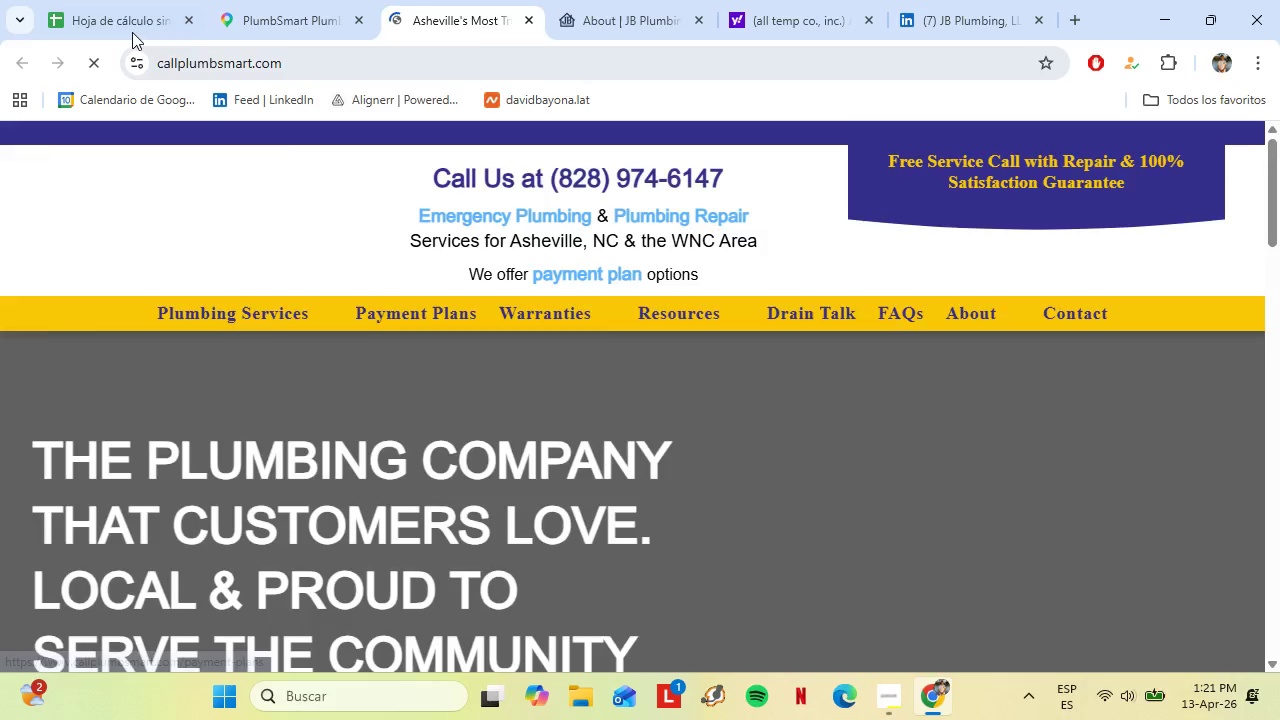 
key(Control+Shift+V)
 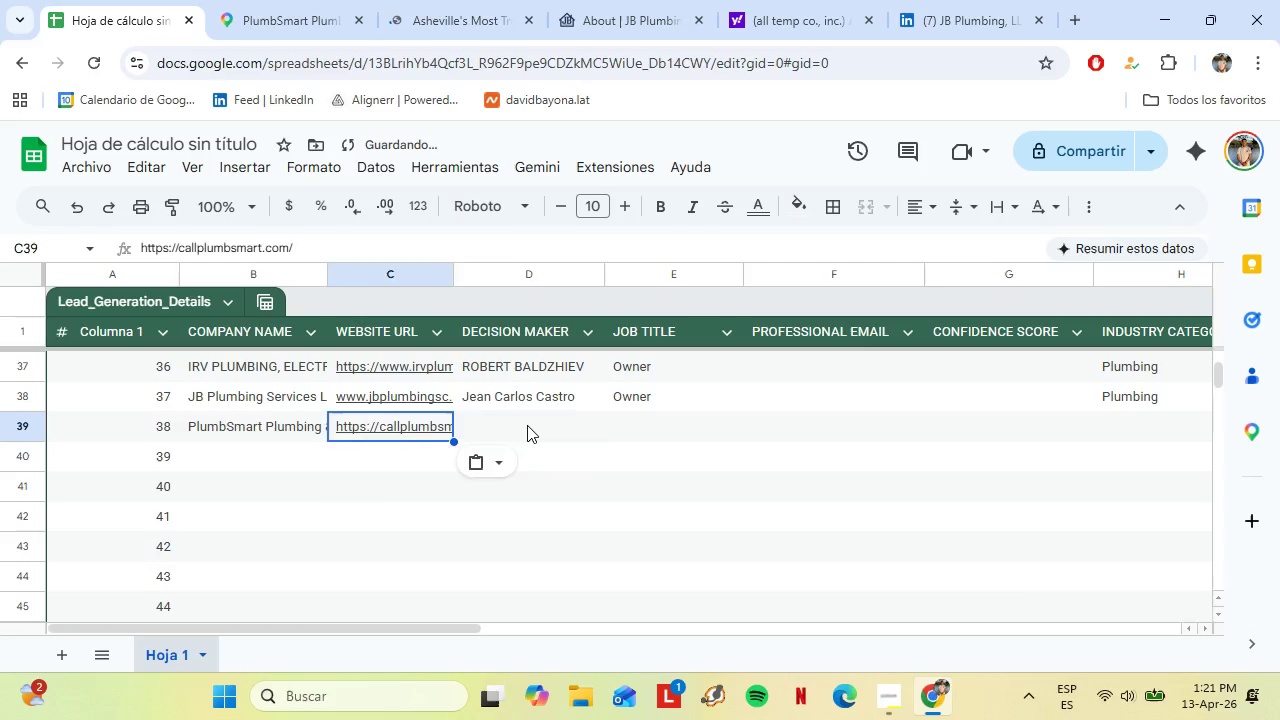 
left_click([527, 425])
 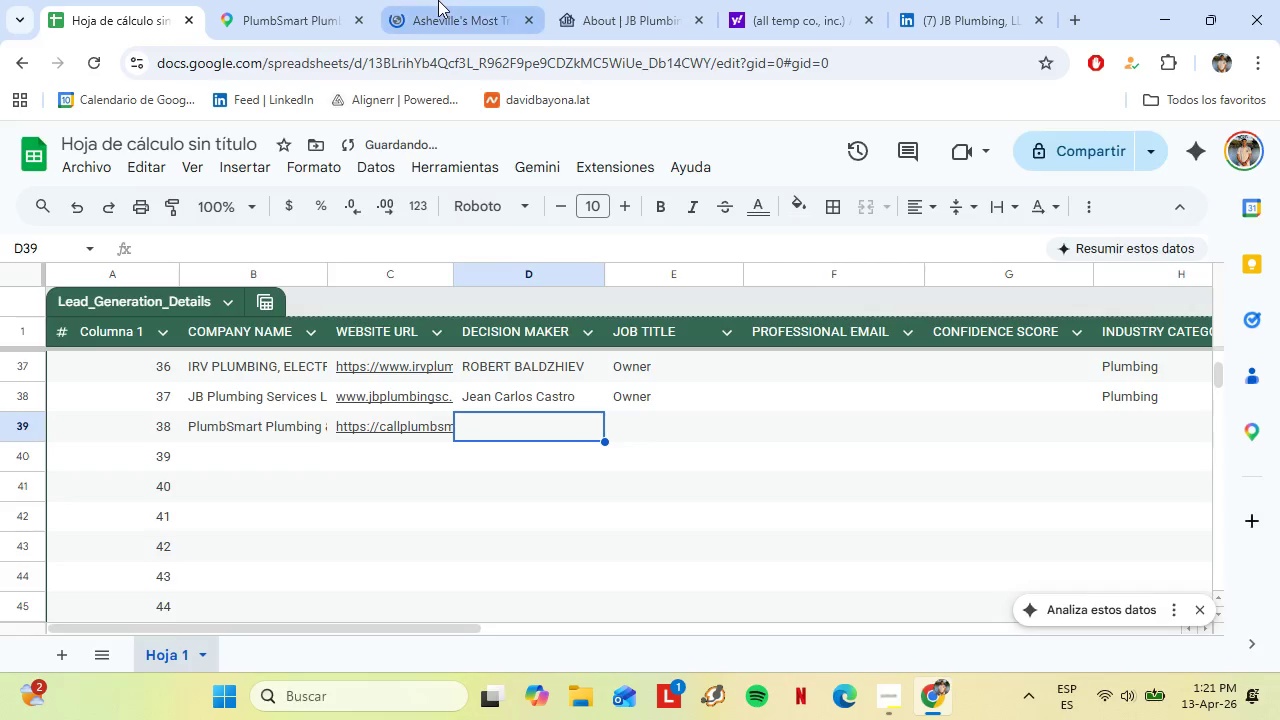 
left_click([438, 0])
 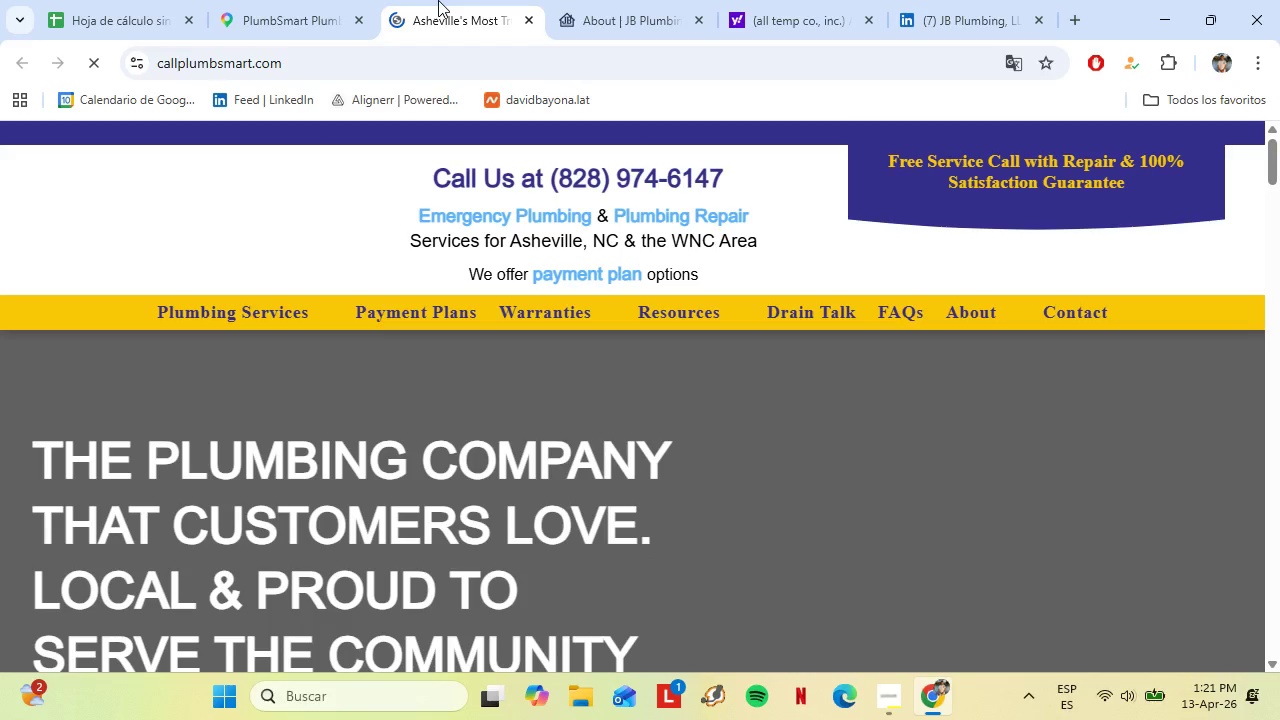 
left_click([699, 23])
 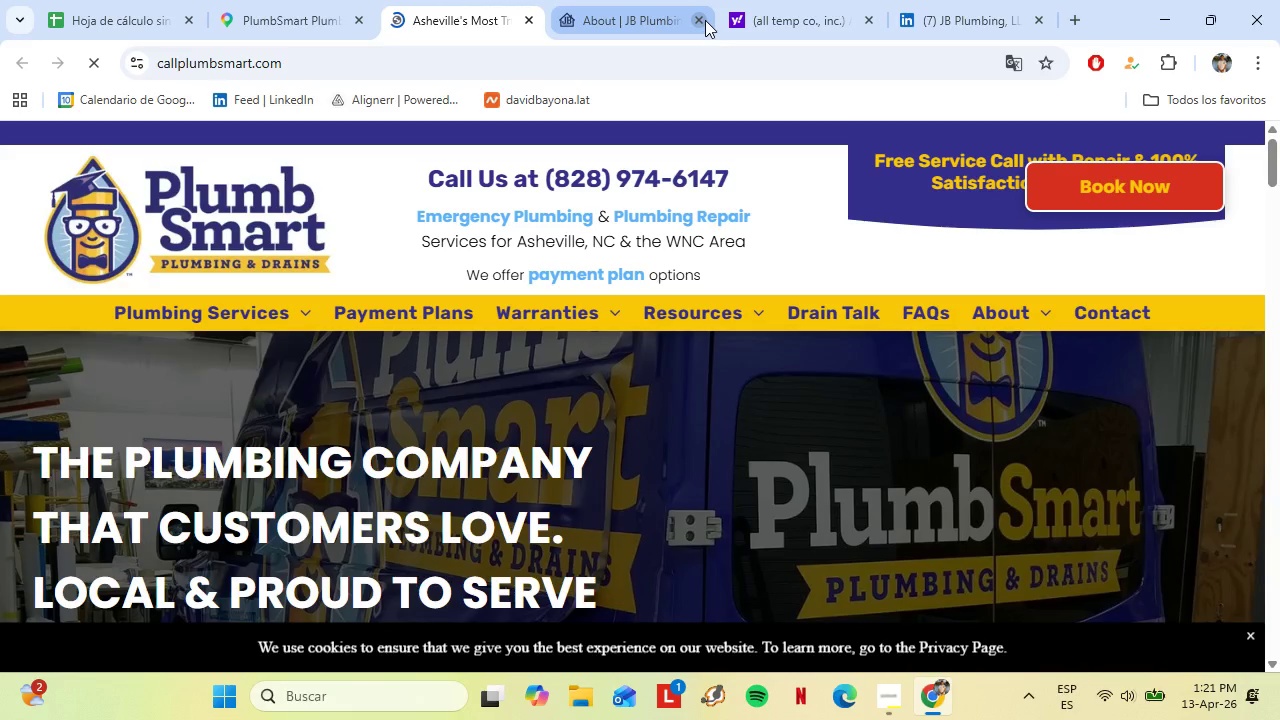 
left_click([737, 0])
 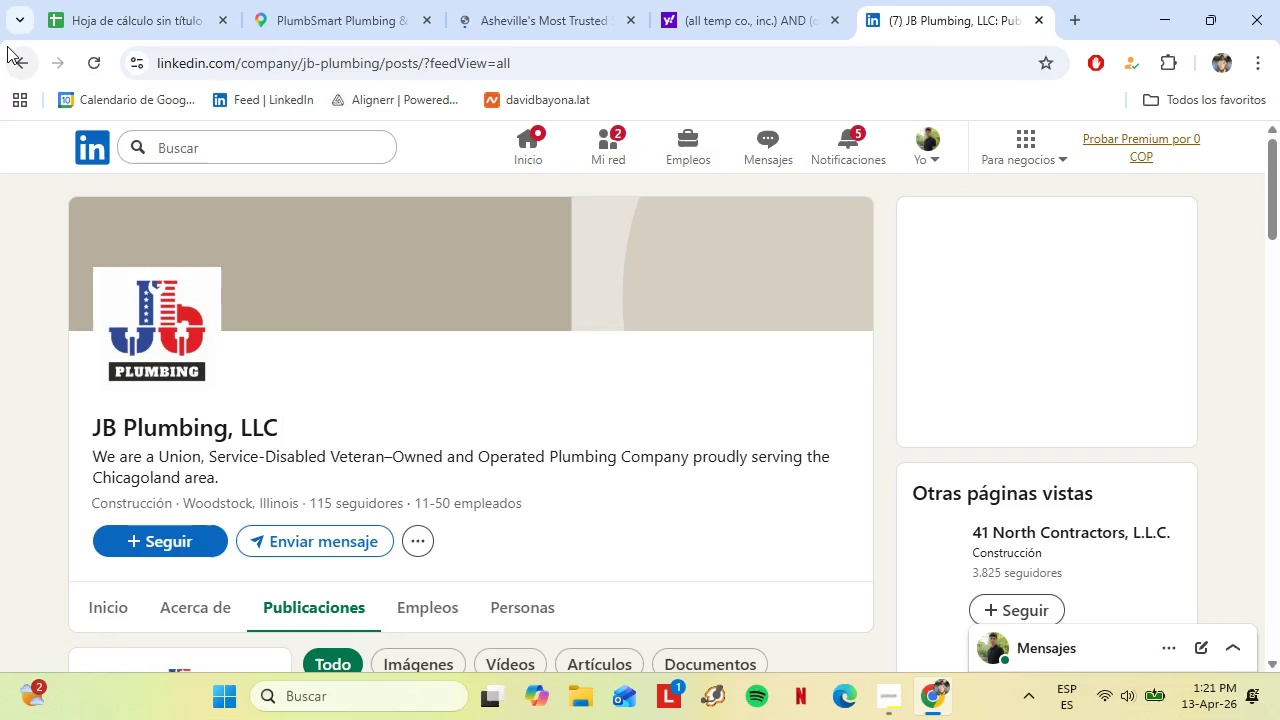 
left_click([8, 46])
 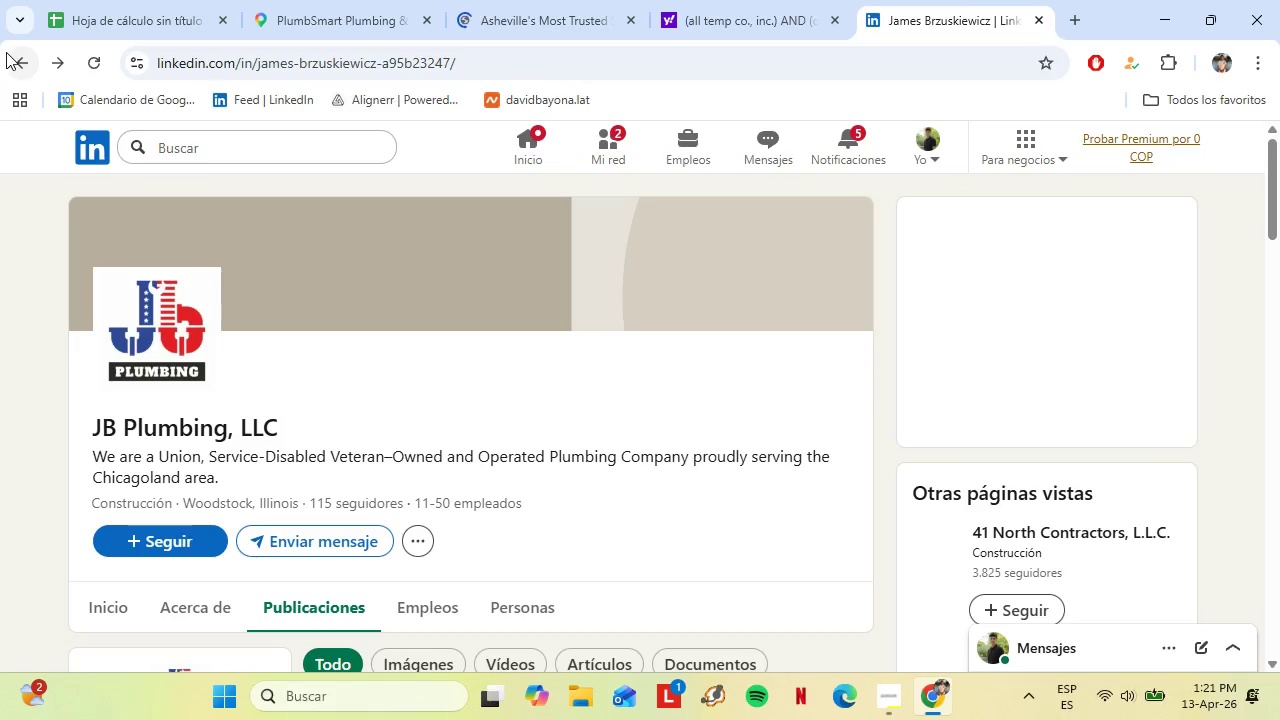 
left_click([6, 52])
 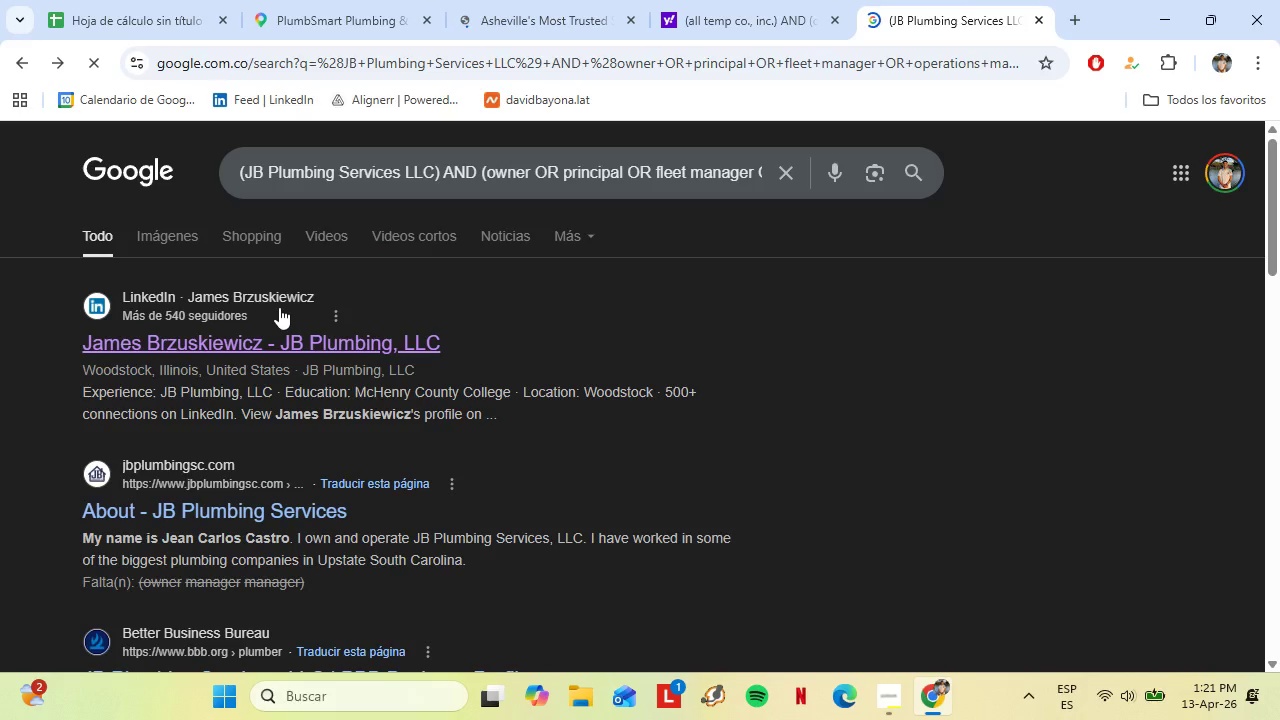 
left_click([523, 0])
 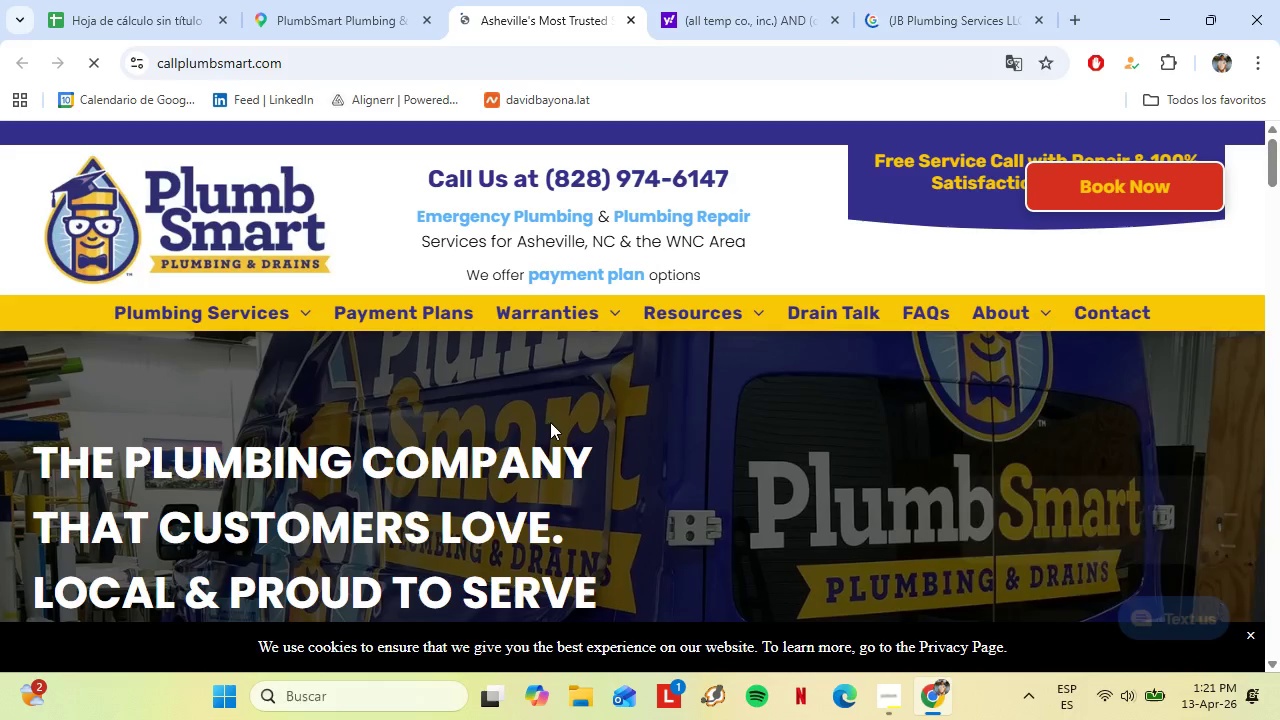 
left_click([279, 0])
 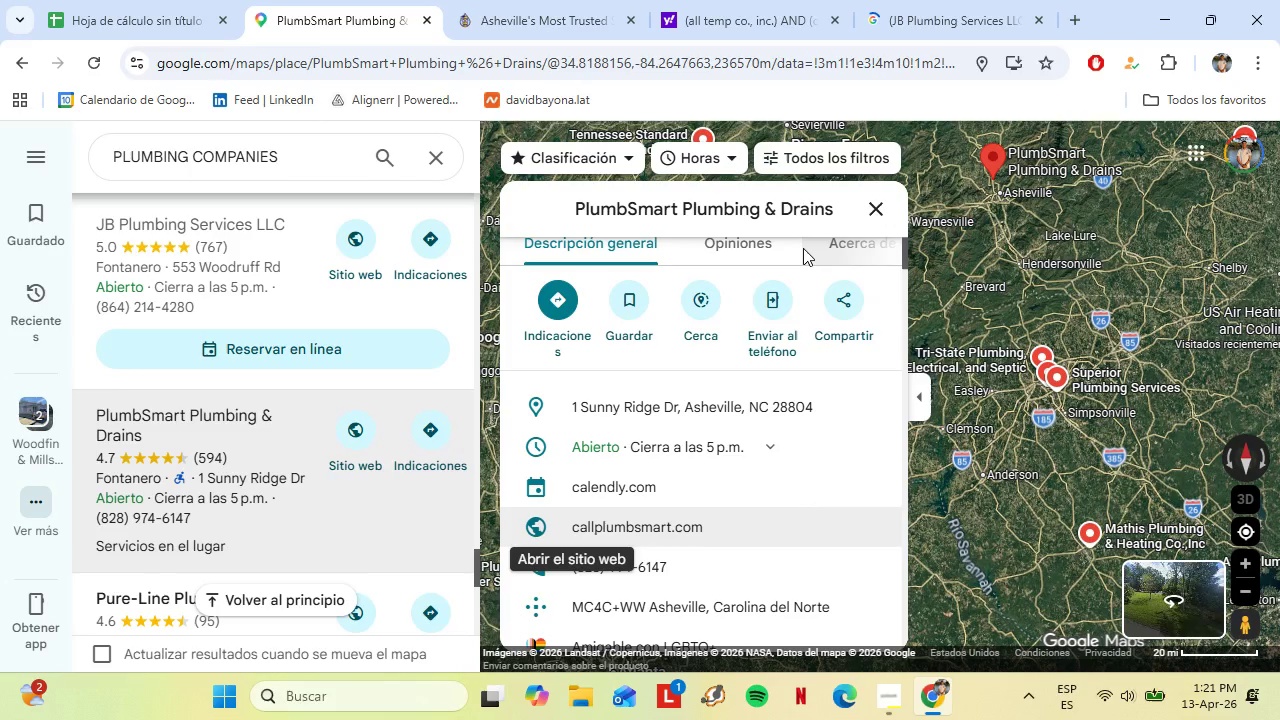 
double_click([684, 200])
 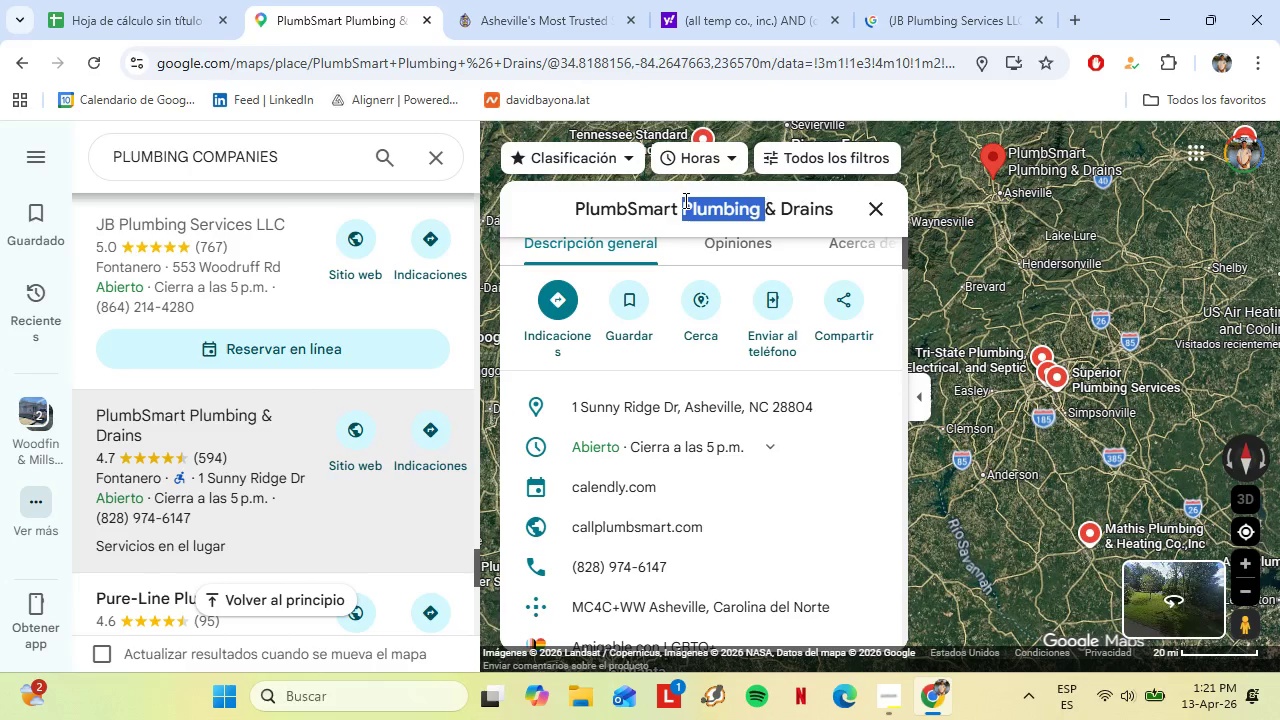 
triple_click([684, 200])
 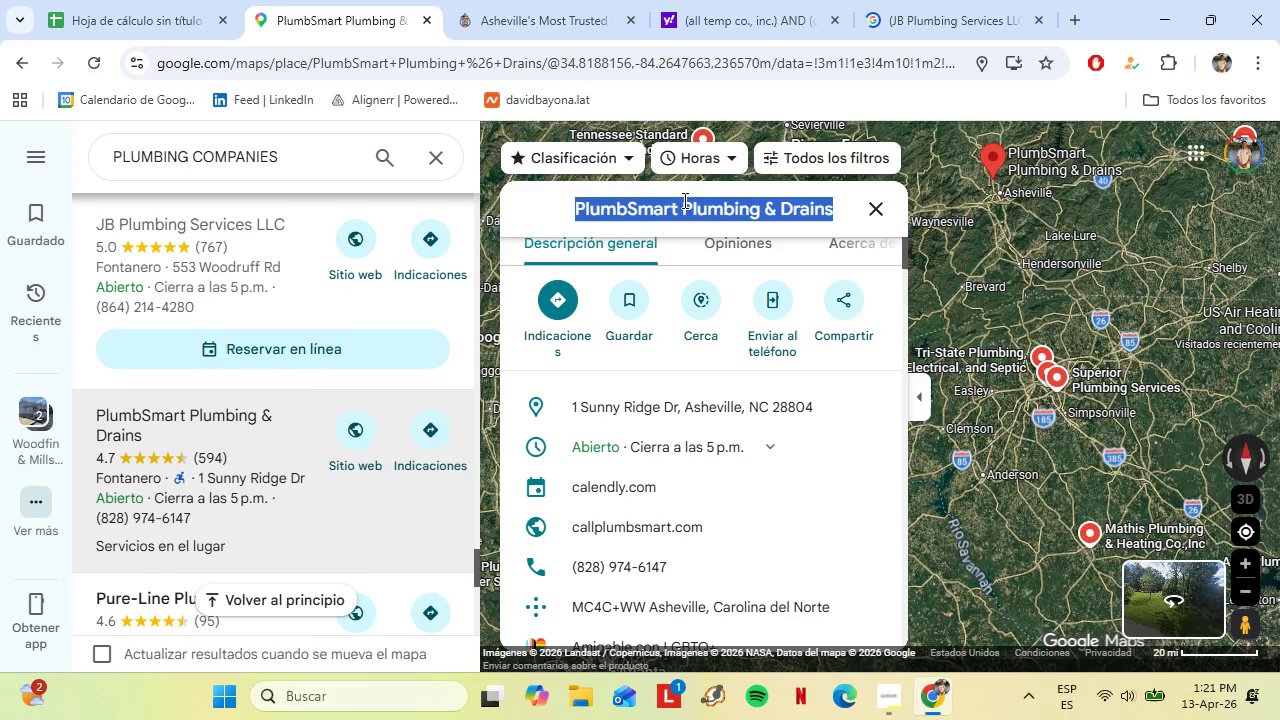 
key(Control+C)
 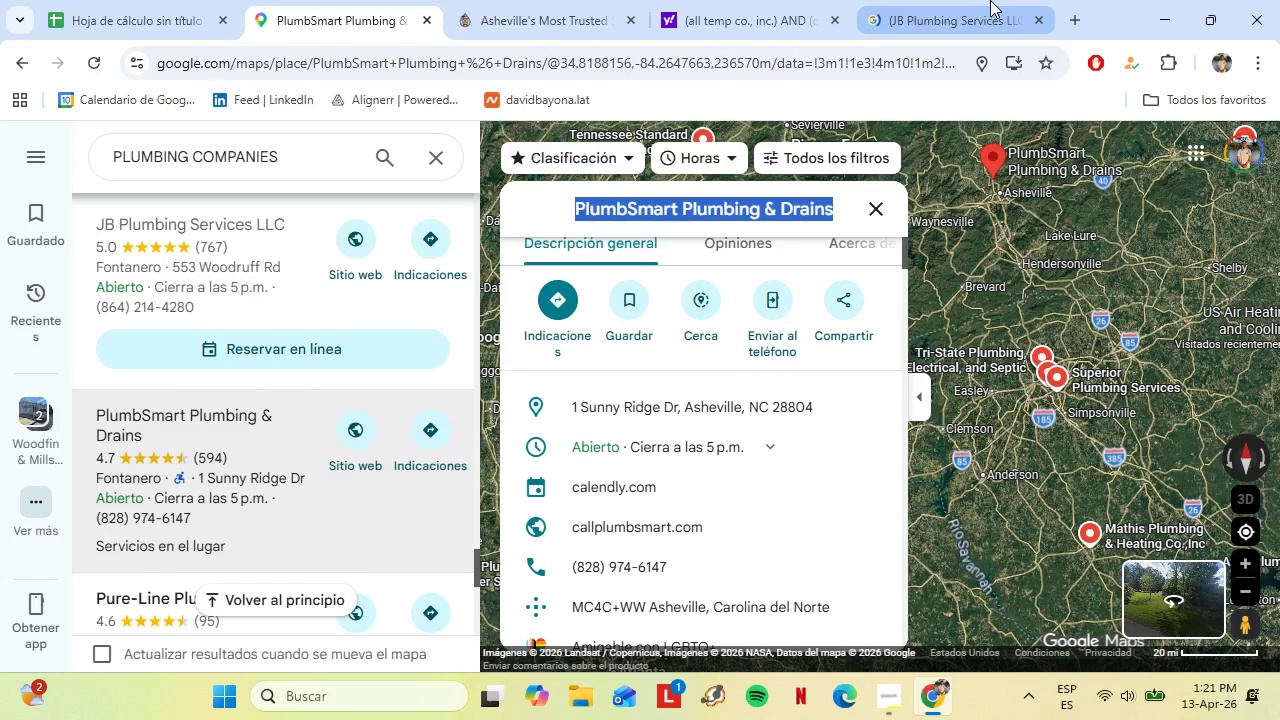 
left_click([990, 0])
 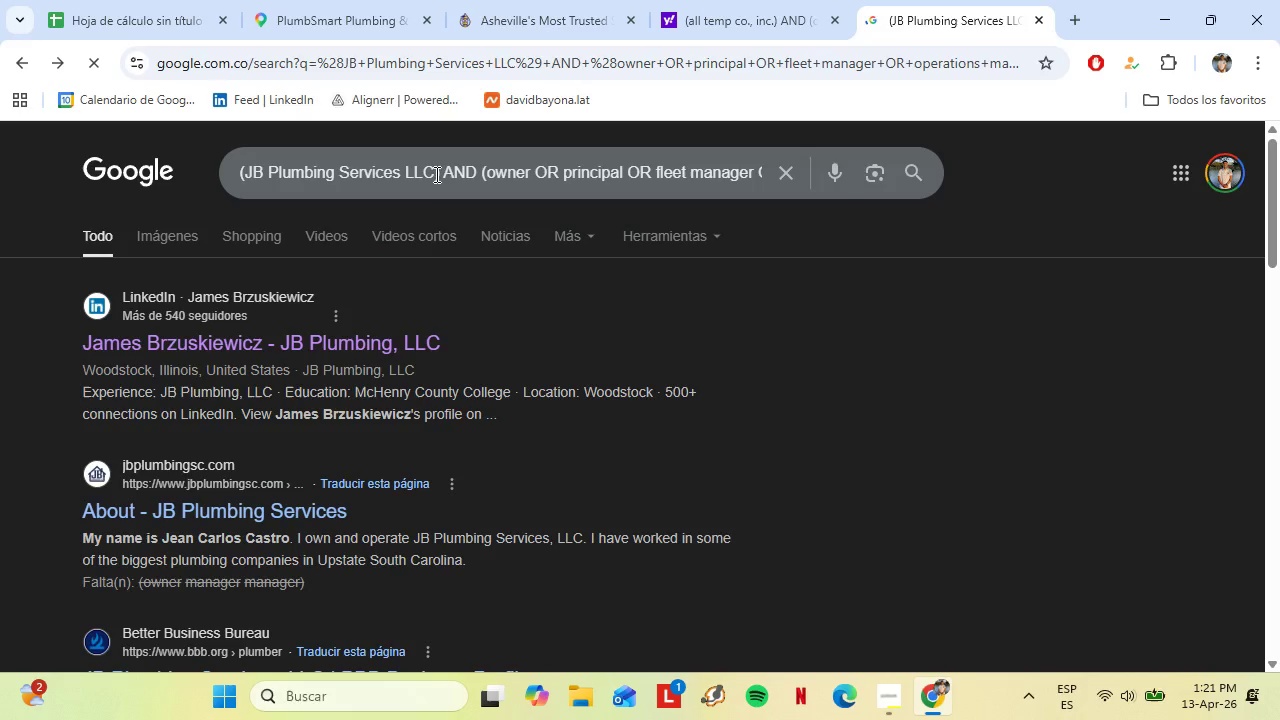 
left_click_drag(start_coordinate=[435, 173], to_coordinate=[247, 179])
 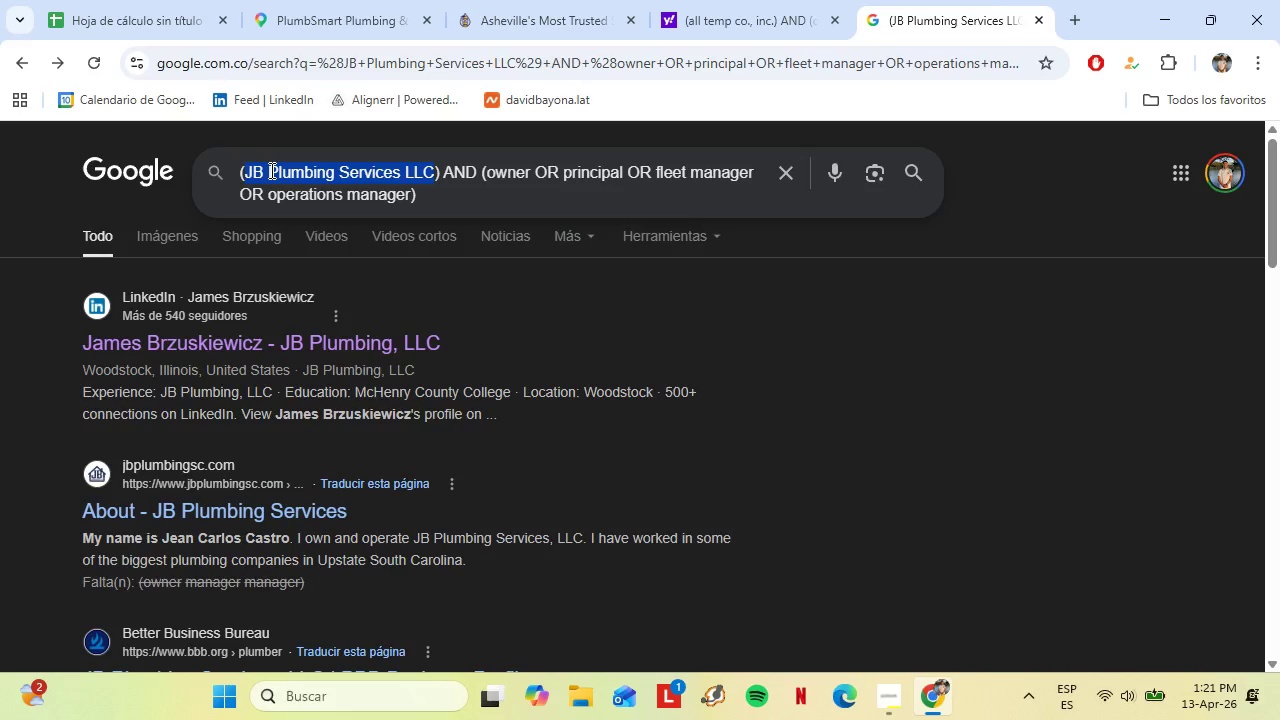 
right_click([270, 170])
 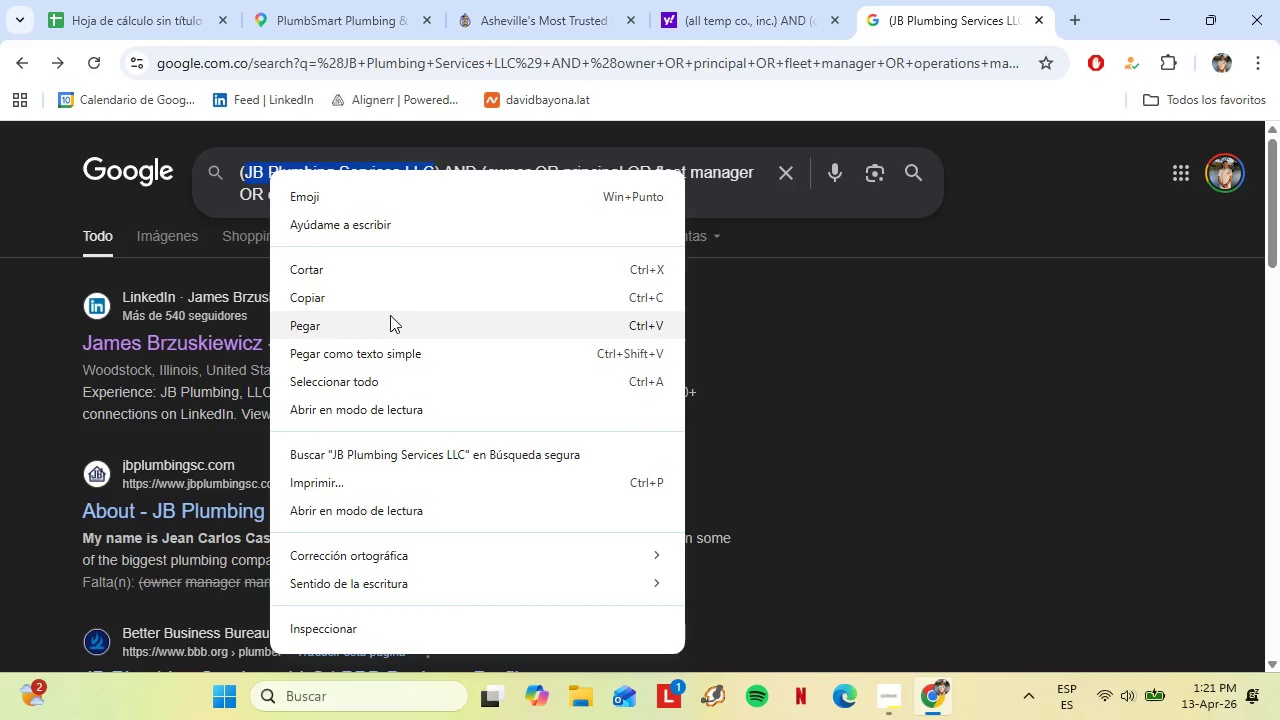 
left_click([390, 315])
 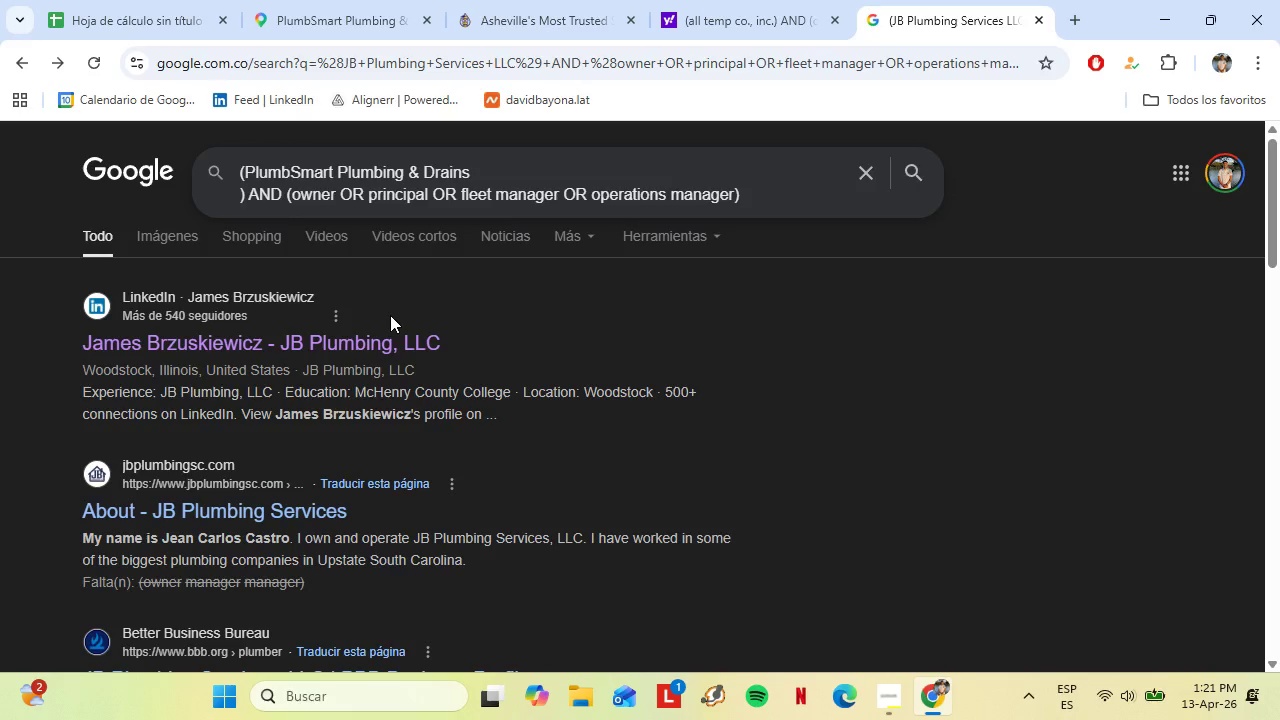 
key(Backspace)
 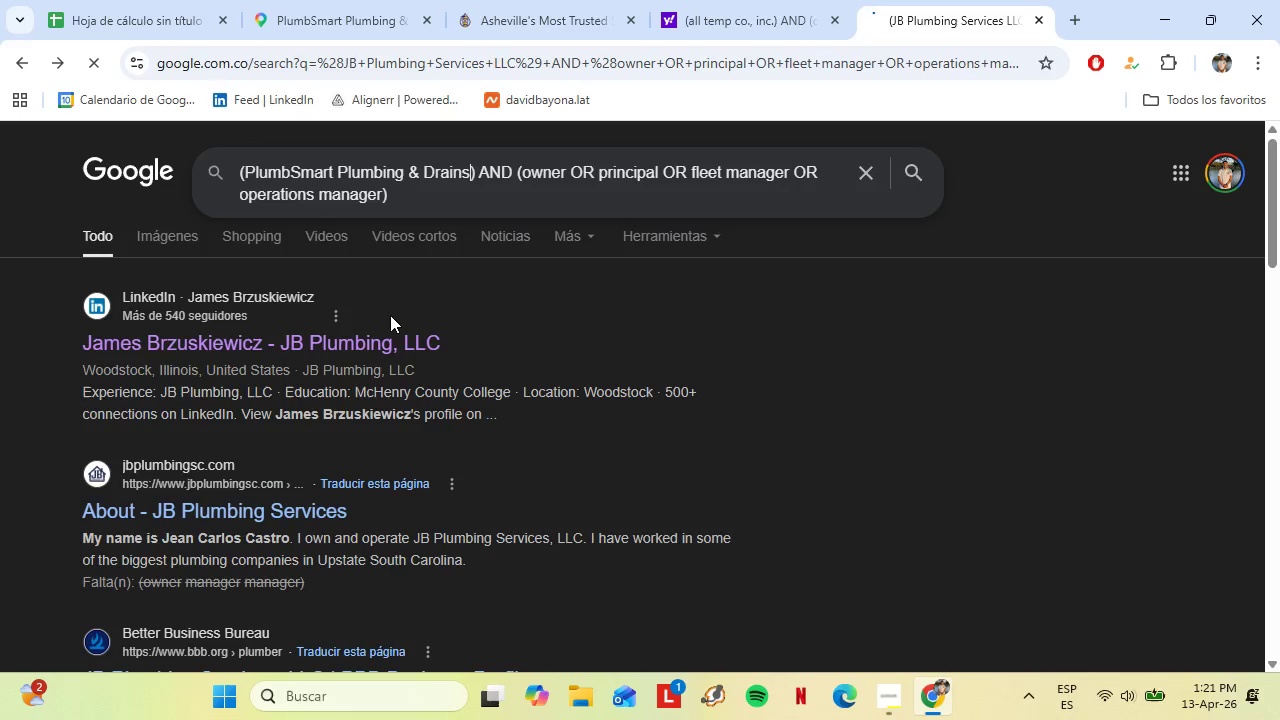 
key(Enter)
 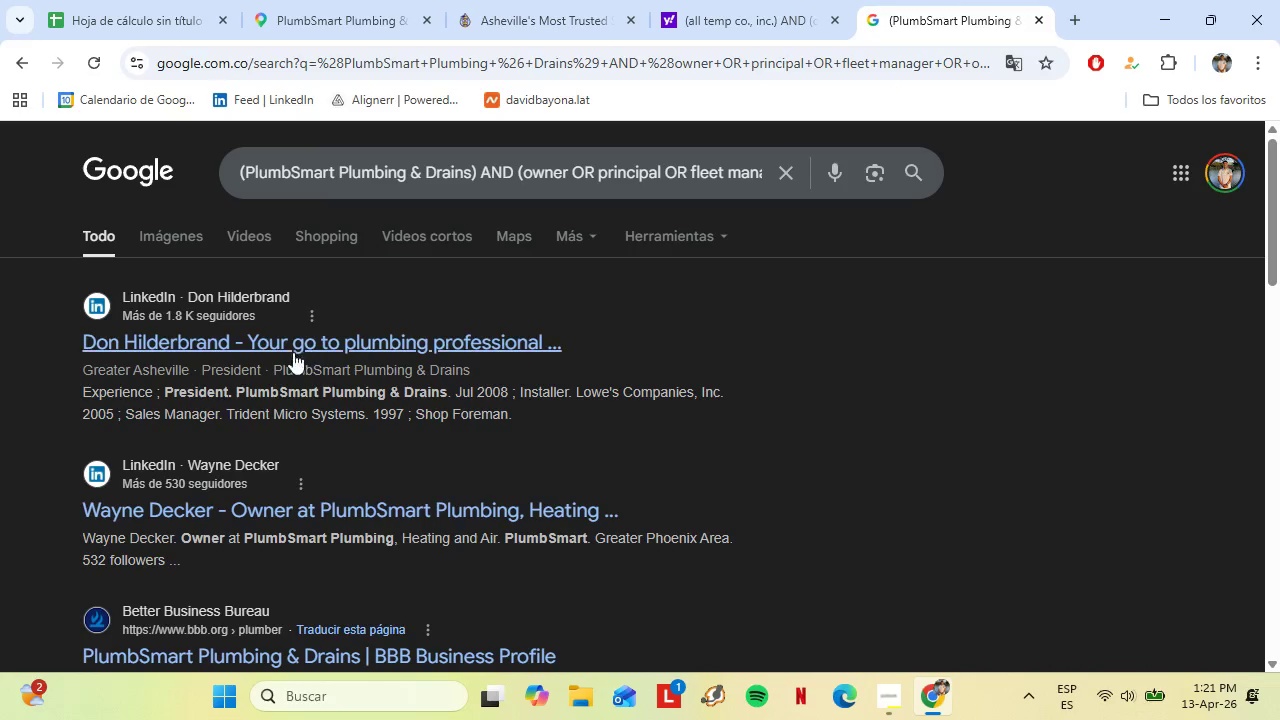 
left_click([248, 344])
 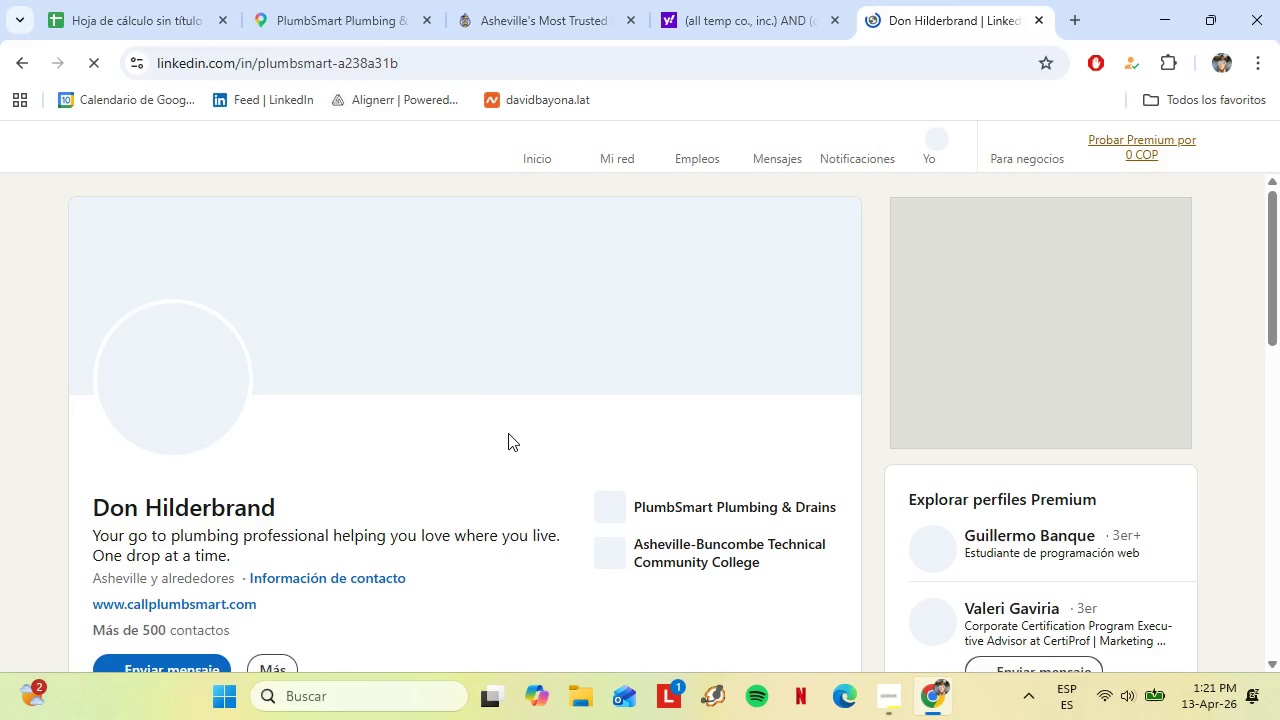 
left_click([613, 0])
 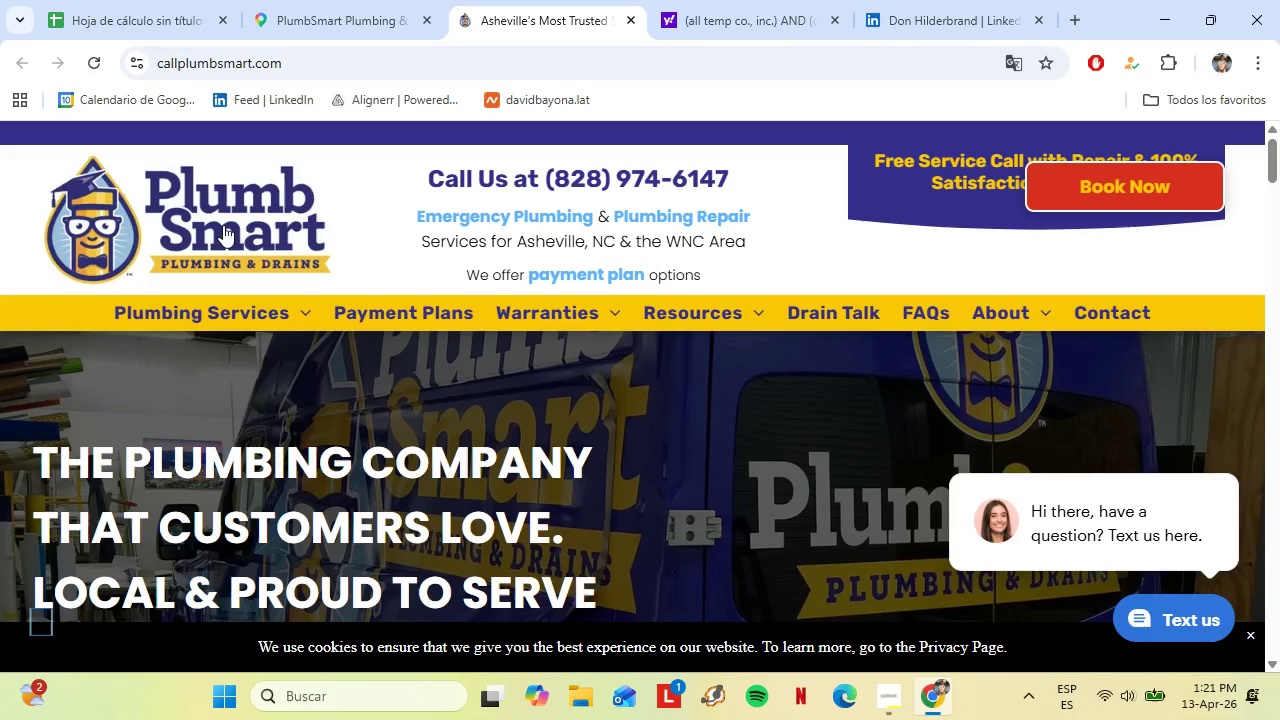 
left_click([891, 0])
 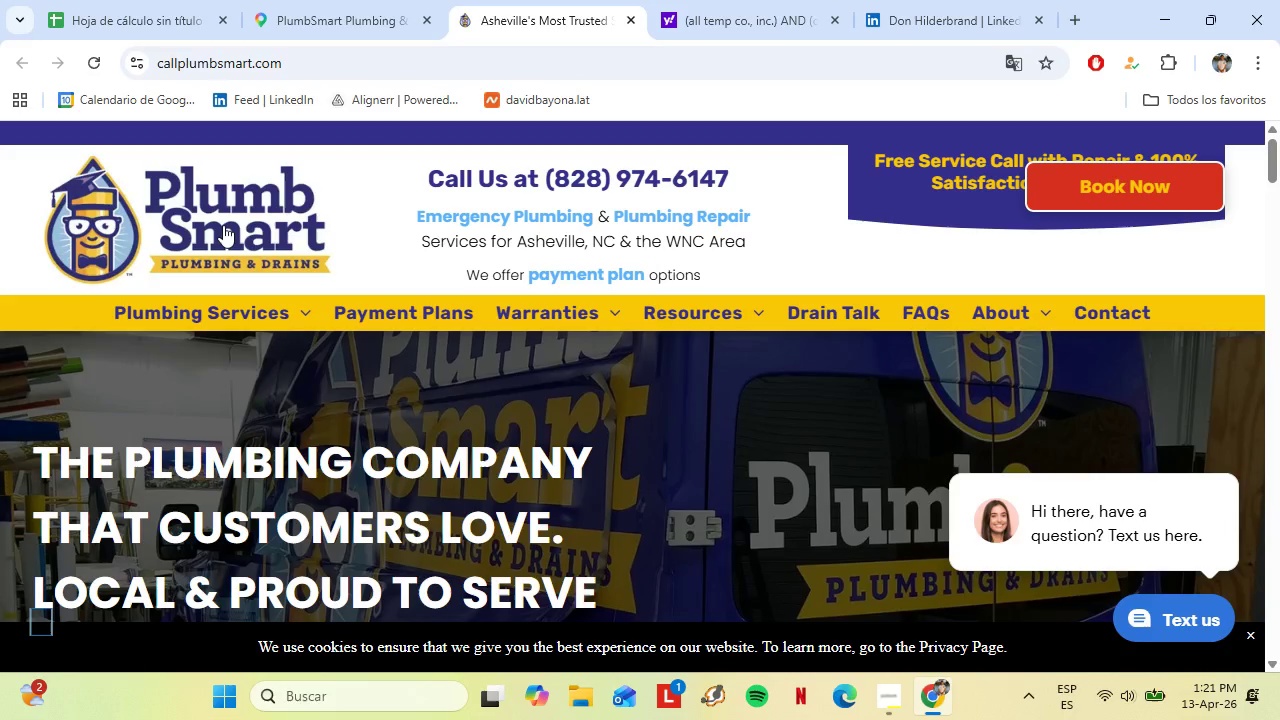 
mouse_move([653, 515])
 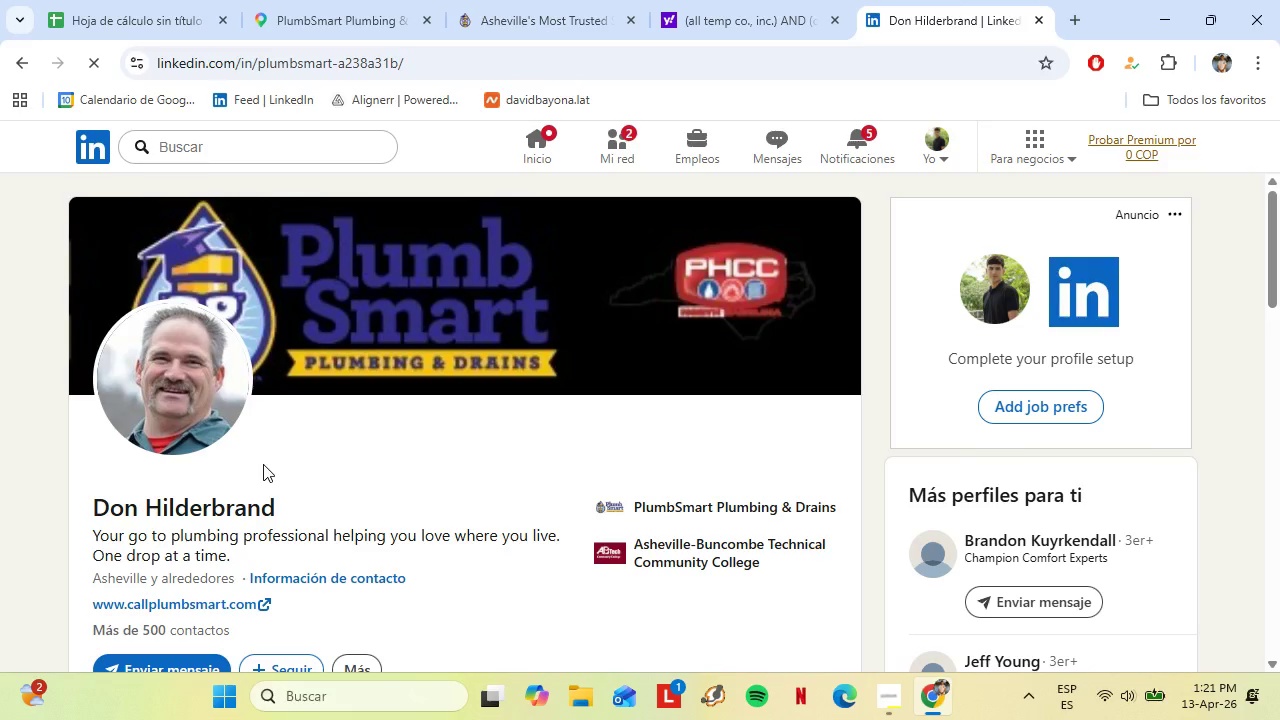 
scroll: coordinate [434, 359], scroll_direction: down, amount: 6.0
 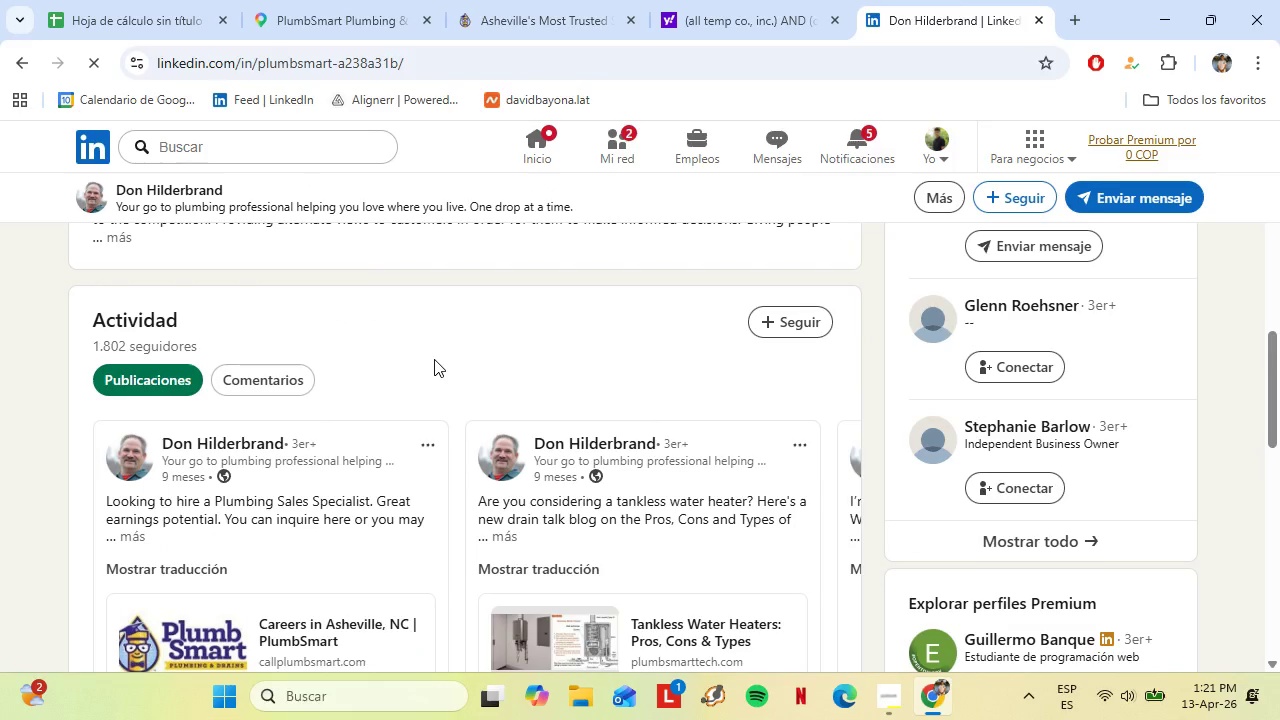 
scroll: coordinate [434, 359], scroll_direction: up, amount: 1.0
 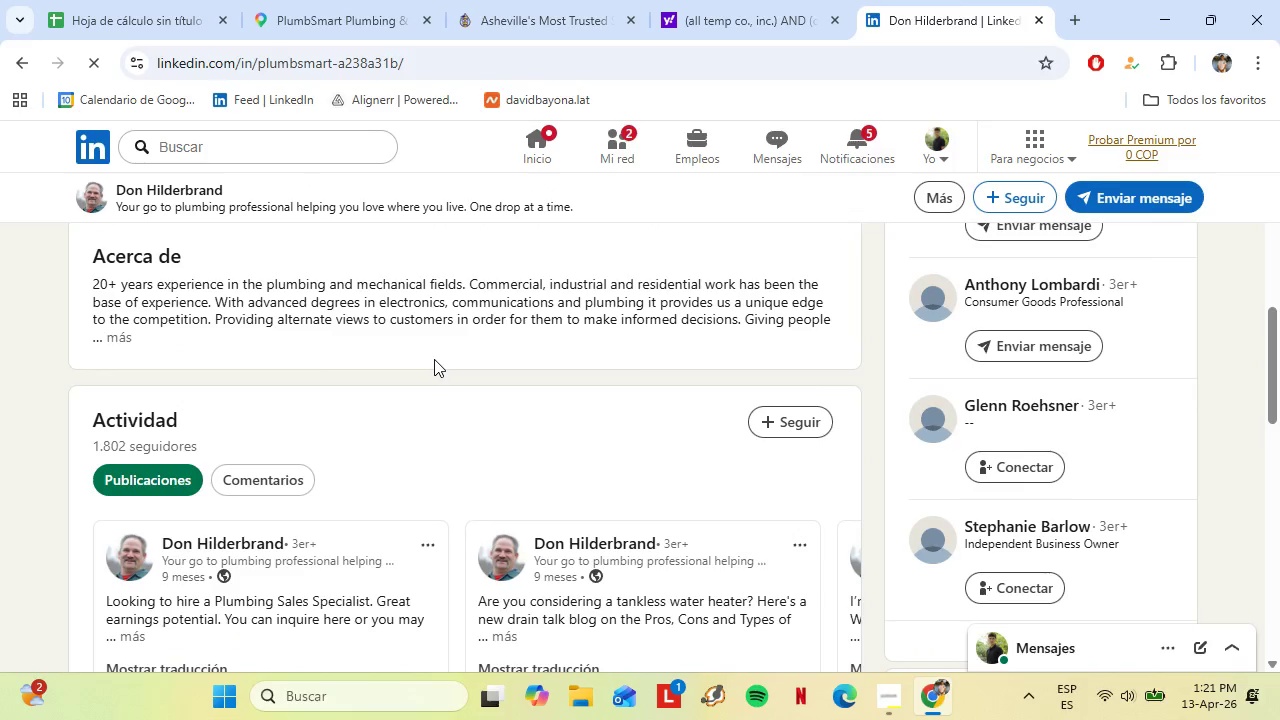 
scroll: coordinate [434, 359], scroll_direction: down, amount: 9.0
 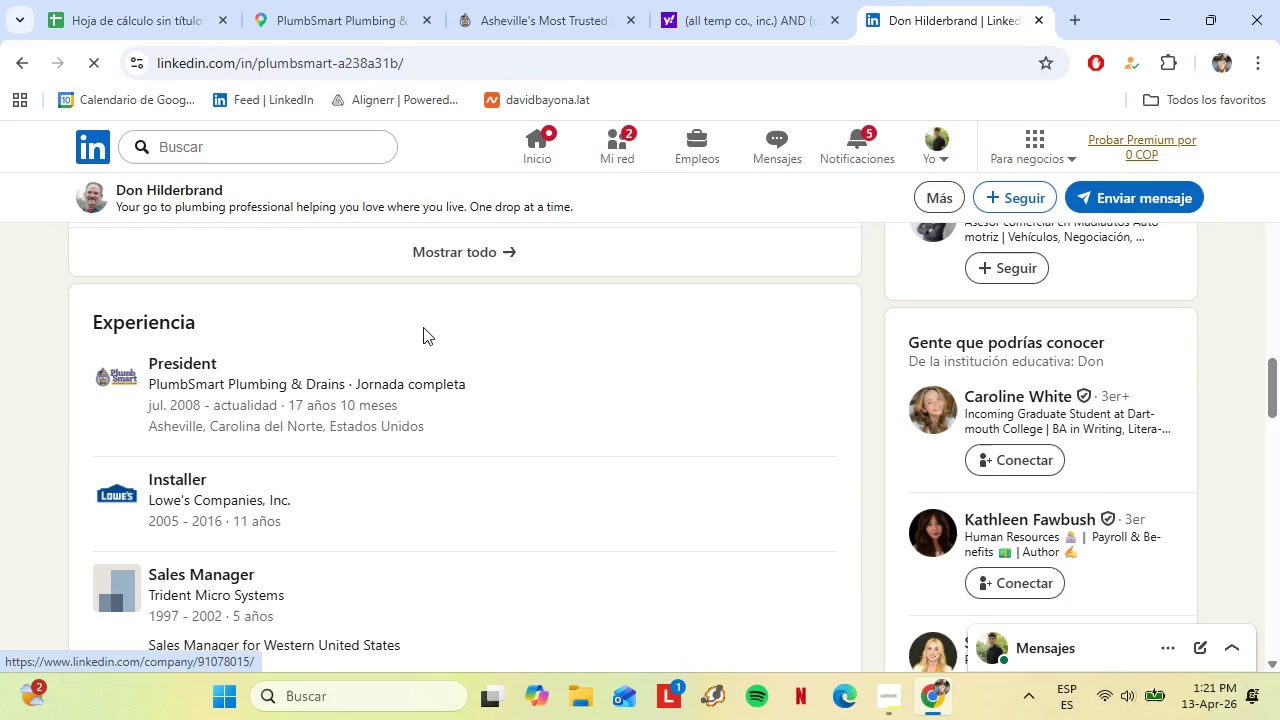 
left_click([763, 0])
 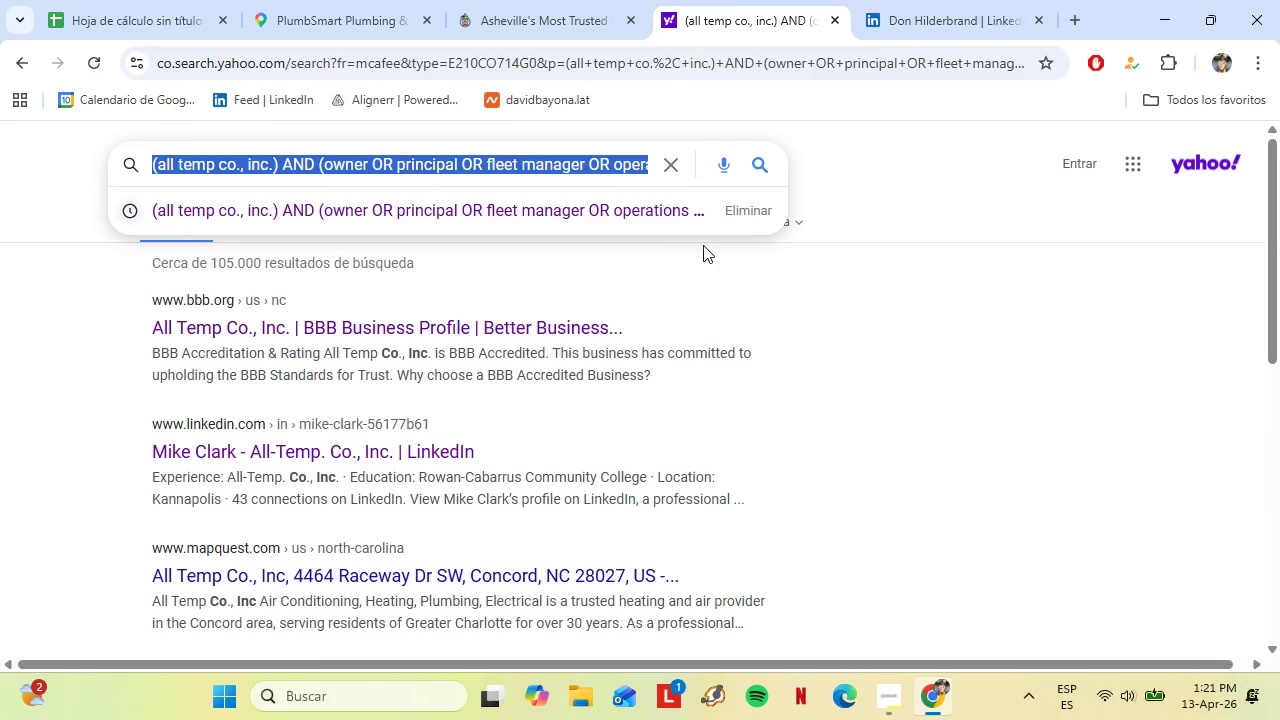 
left_click([932, 305])
 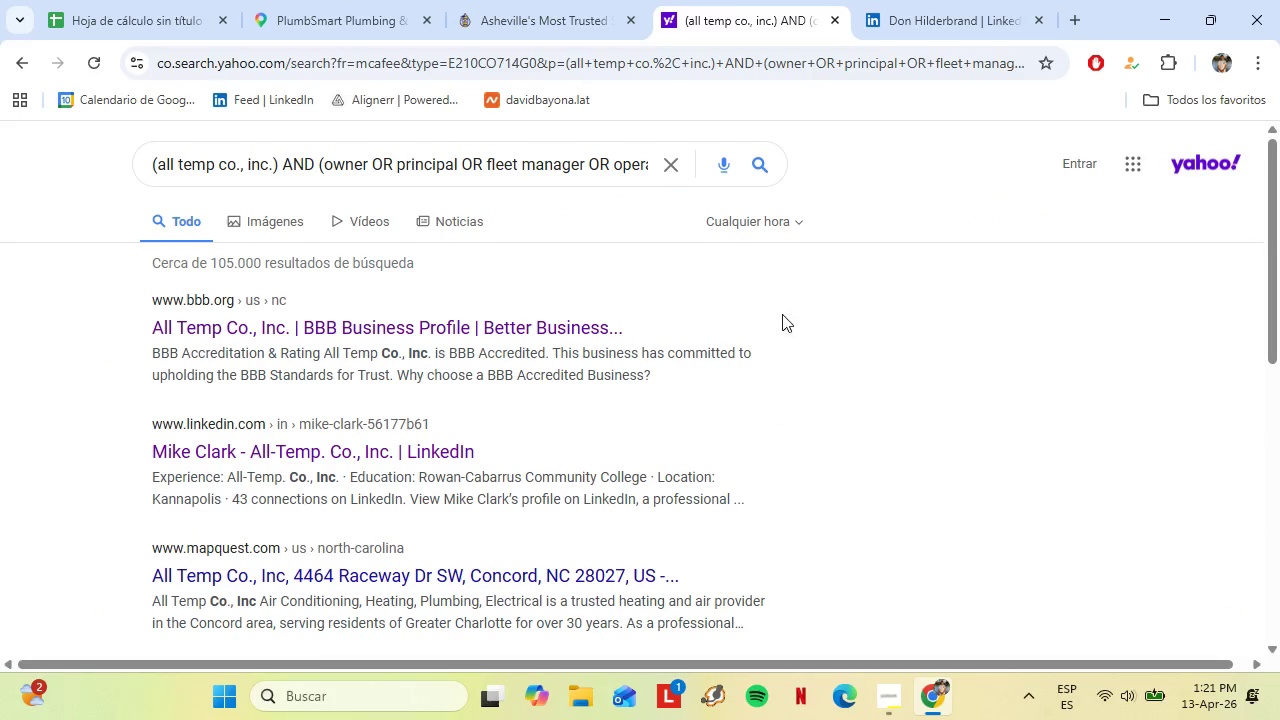 
scroll: coordinate [780, 314], scroll_direction: up, amount: 1.0
 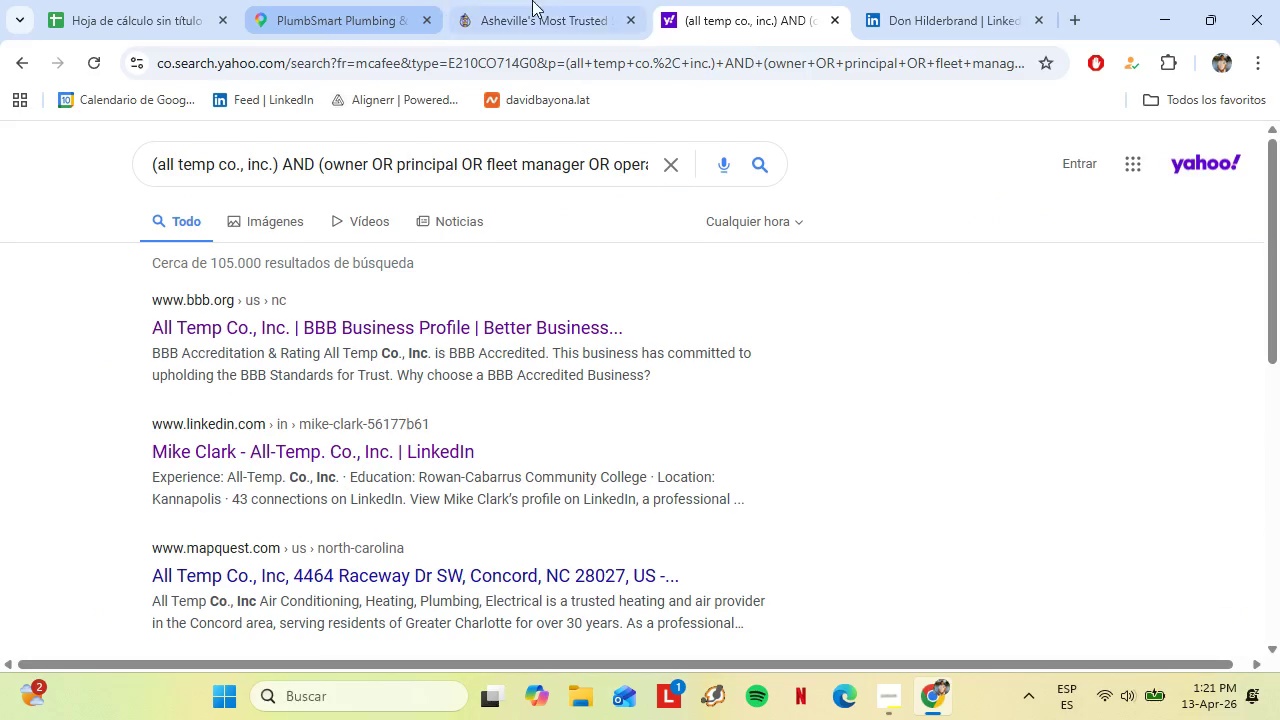 
left_click([557, 0])
 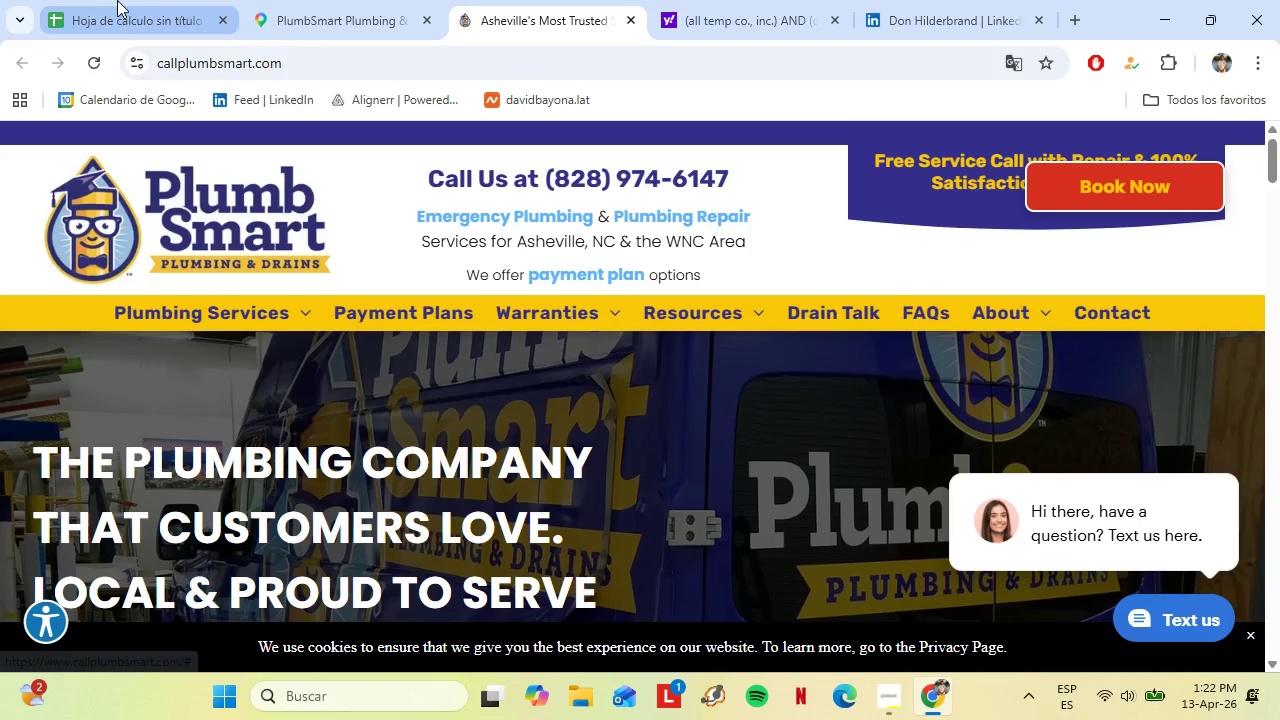 
wait(6.08)
 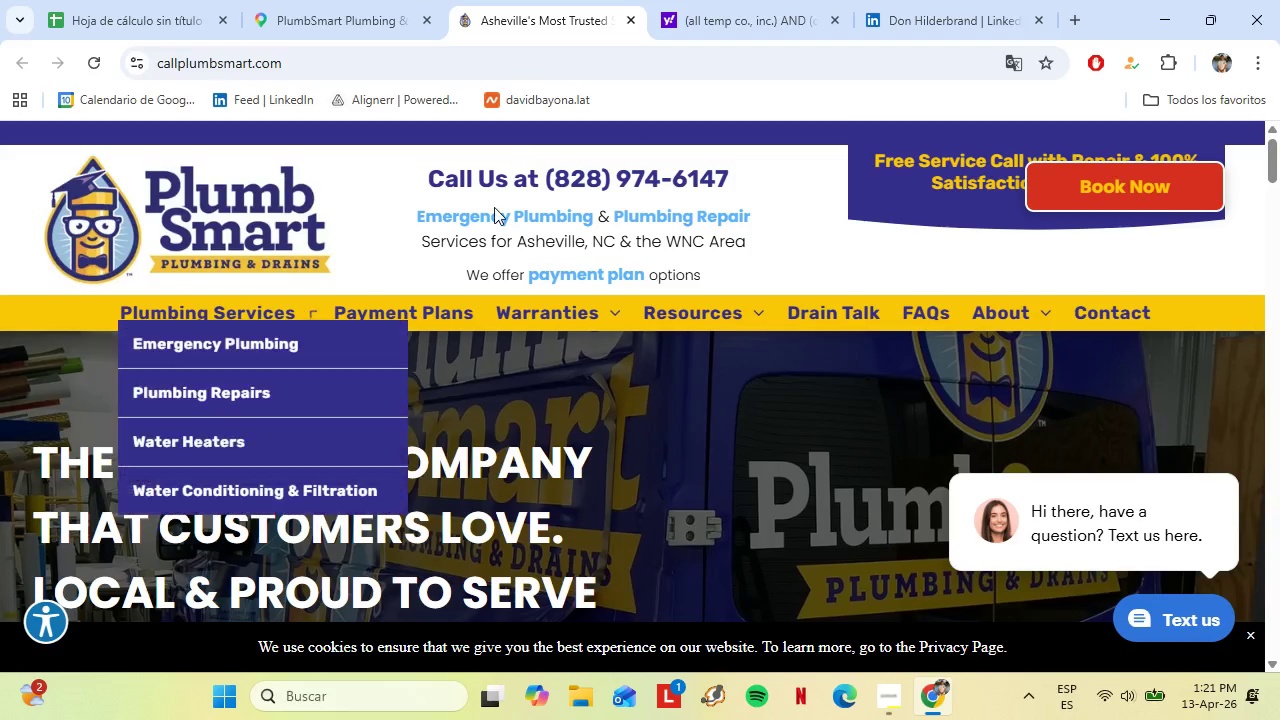 
left_click([300, 0])
 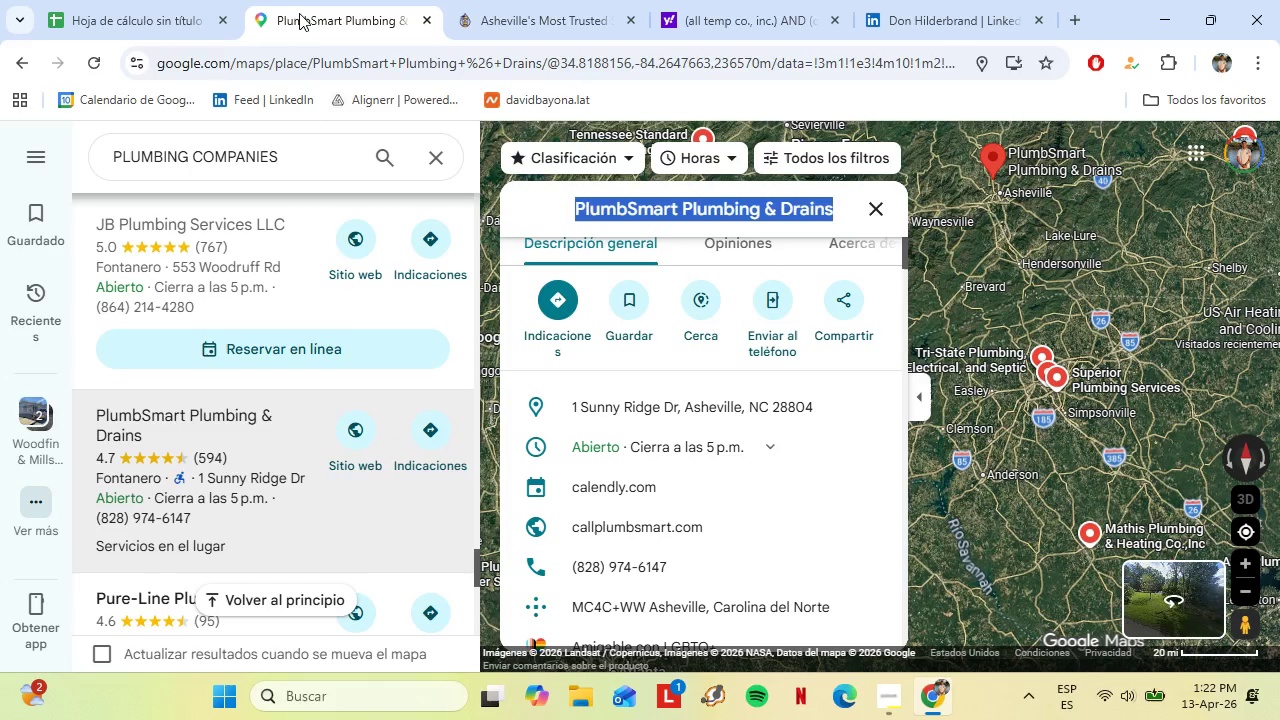 
key(Control+C)
 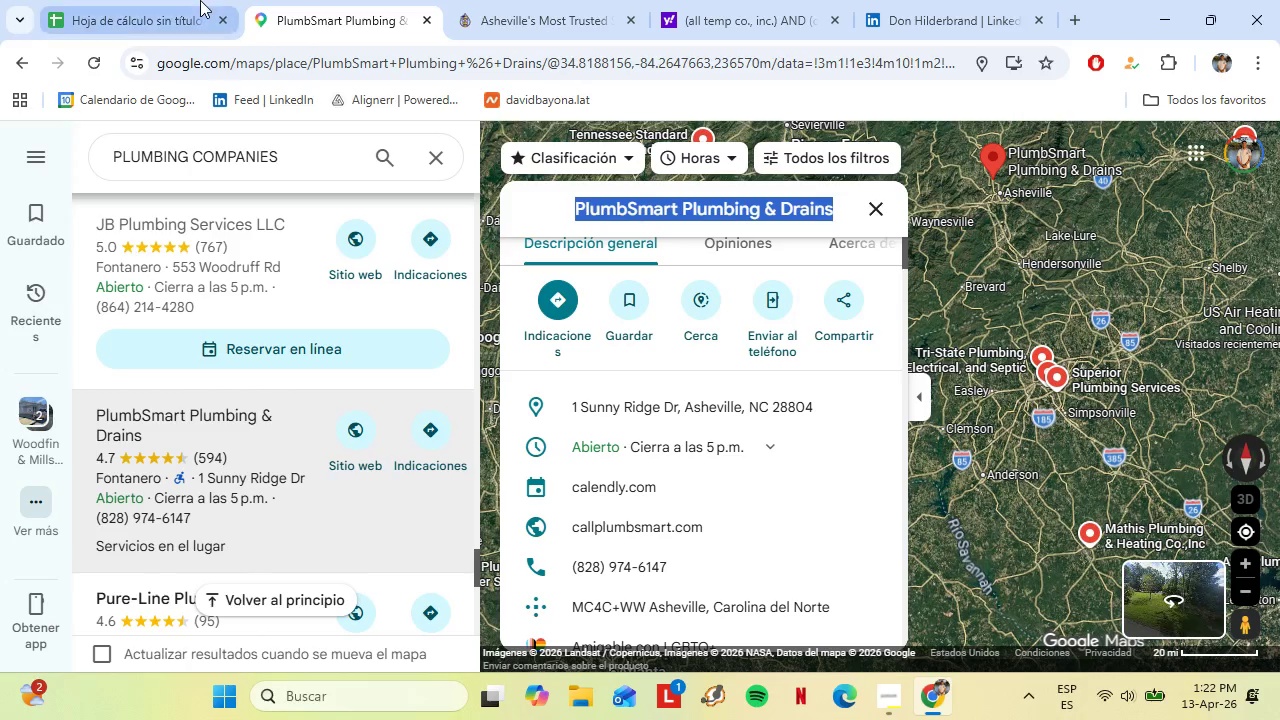 
left_click([199, 0])
 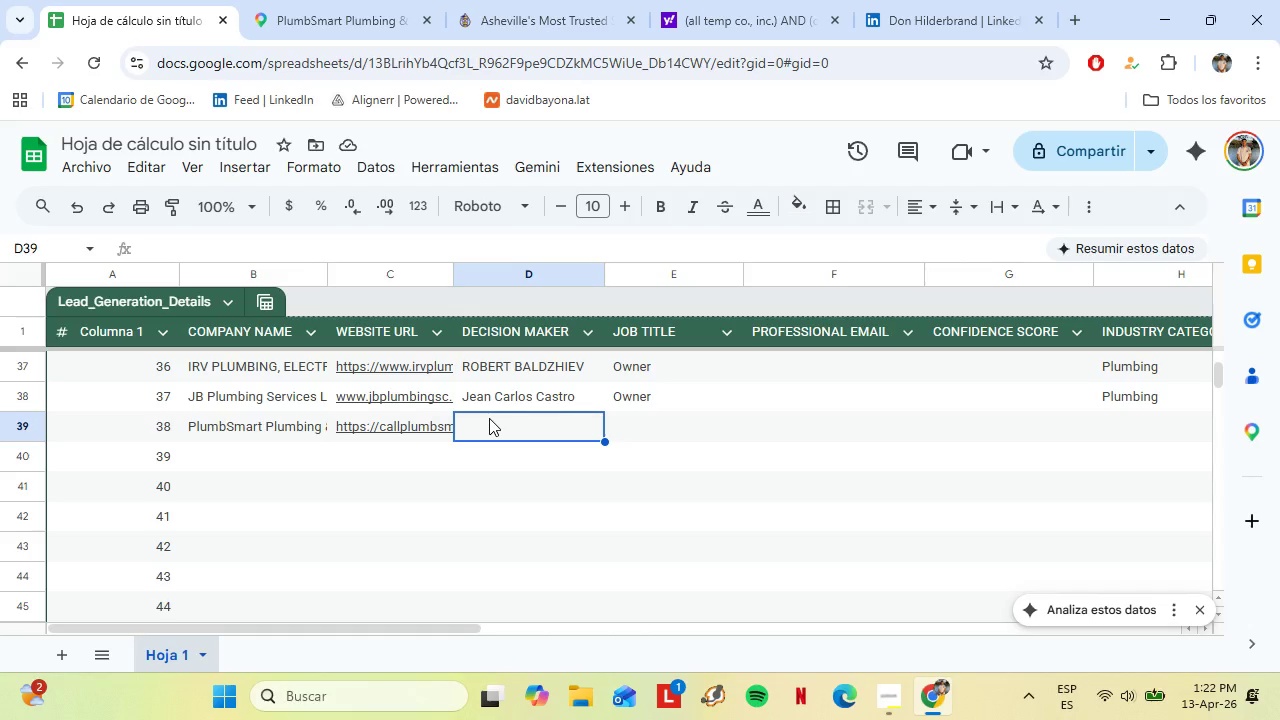 
left_click([904, 0])
 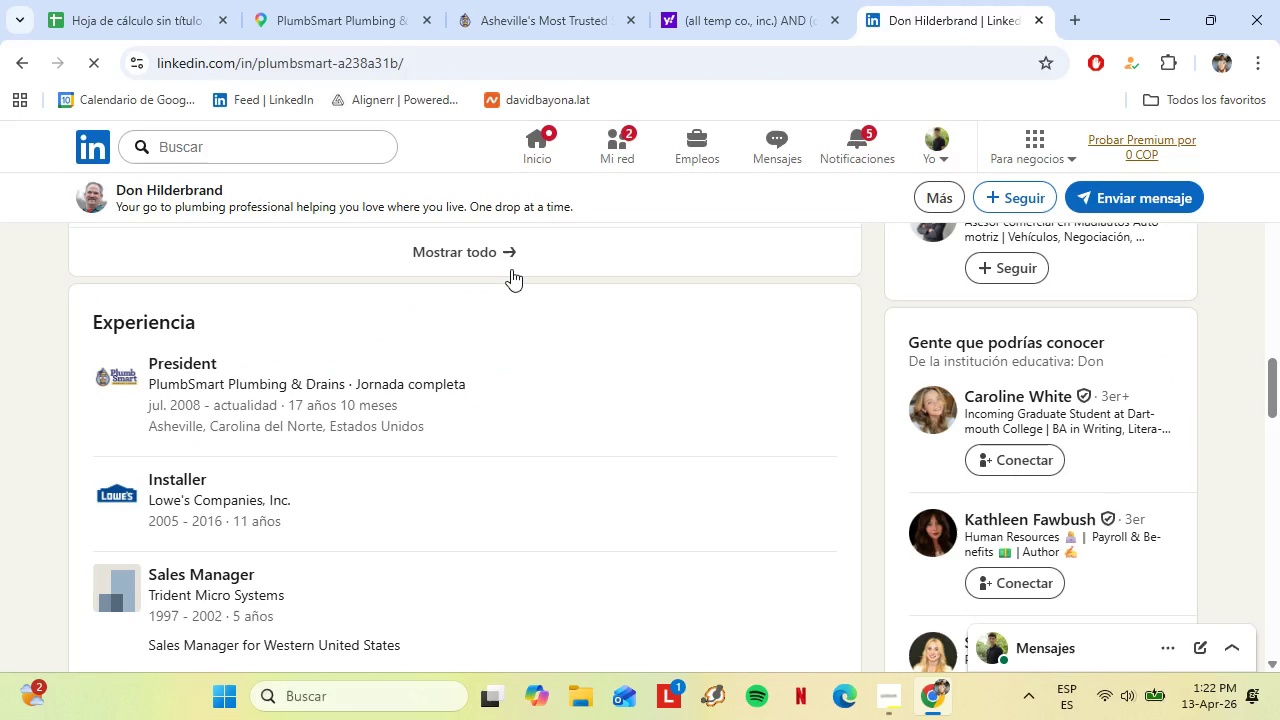 
scroll: coordinate [311, 362], scroll_direction: up, amount: 16.0
 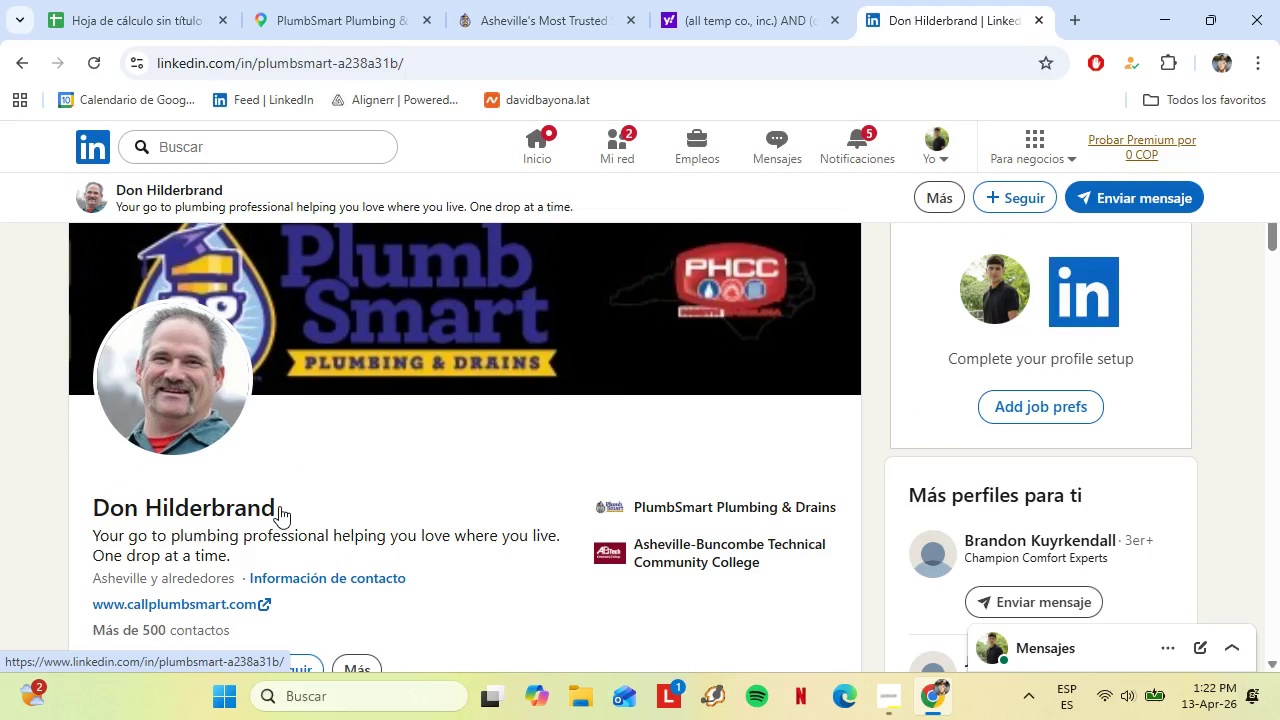 
left_click_drag(start_coordinate=[283, 506], to_coordinate=[98, 504])
 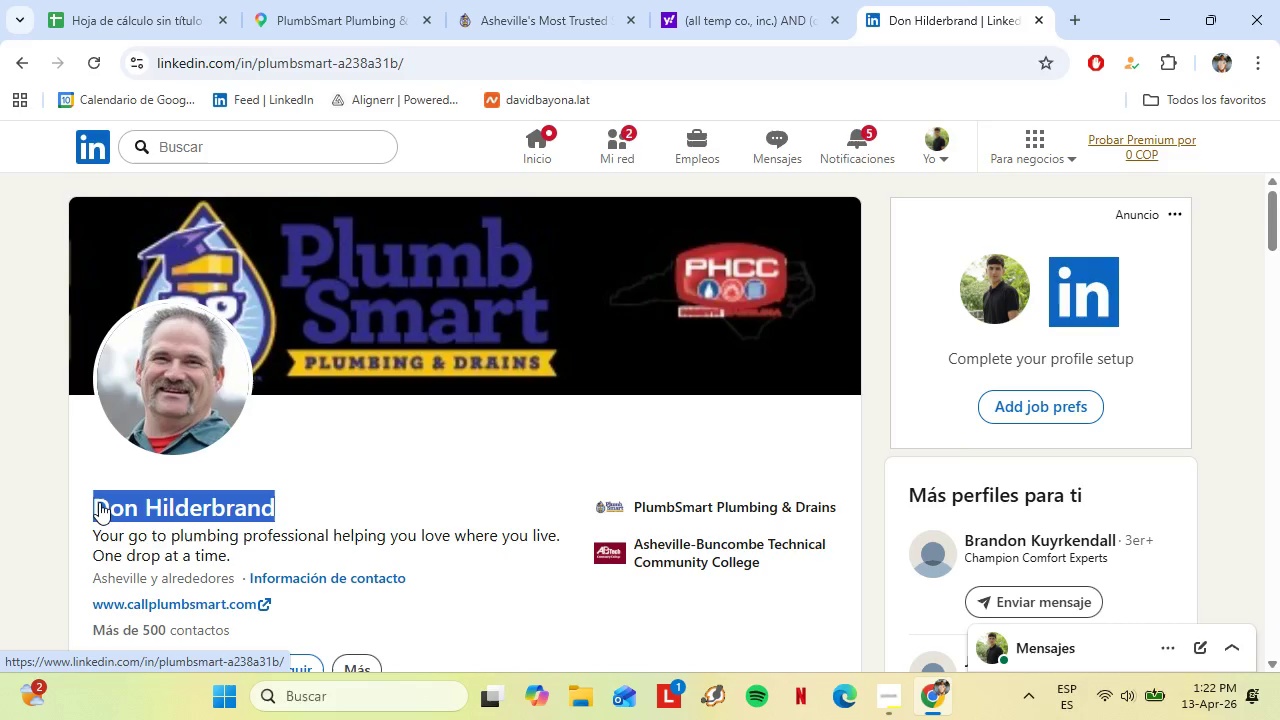 
key(Control+C)
 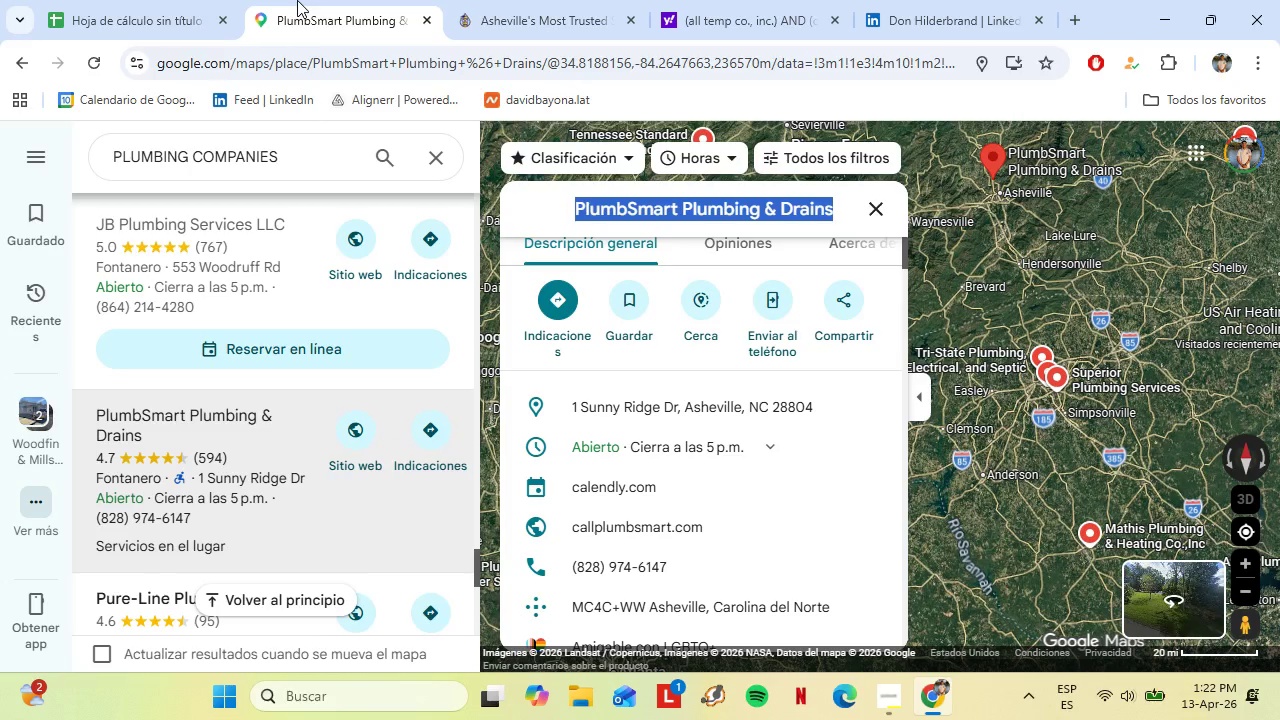 
double_click([162, 0])
 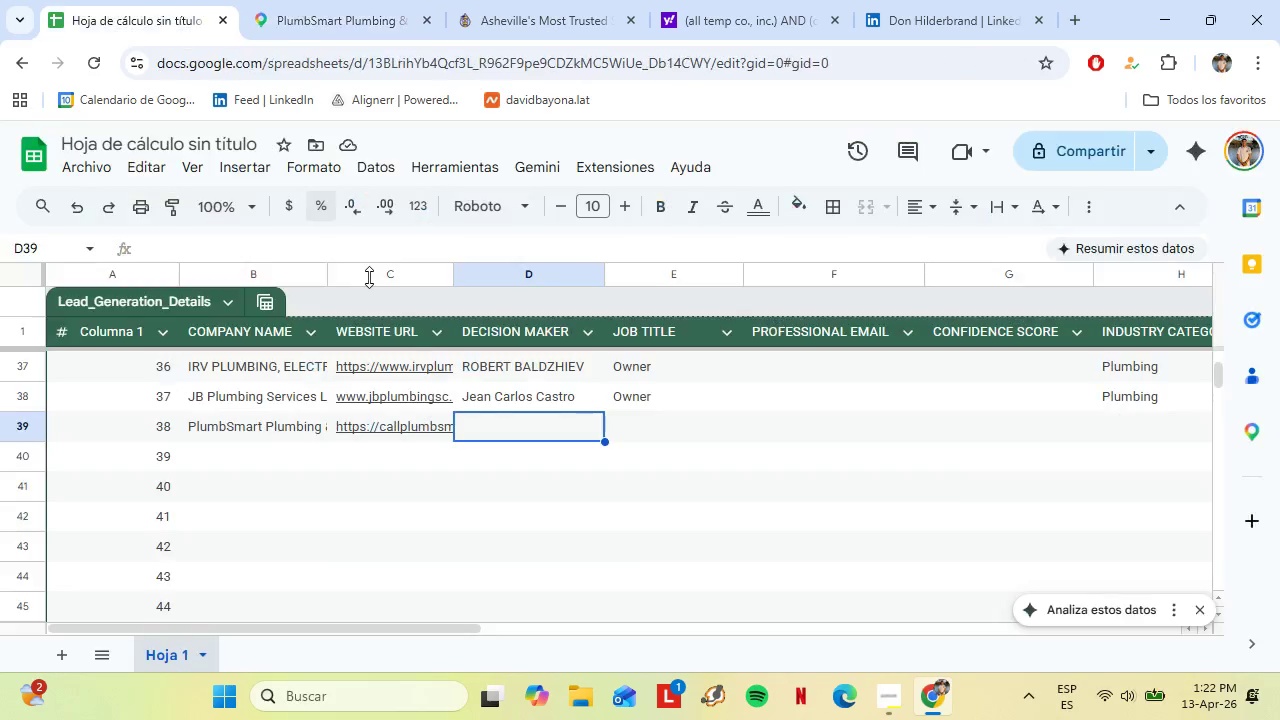 
key(Control+Shift+V)
 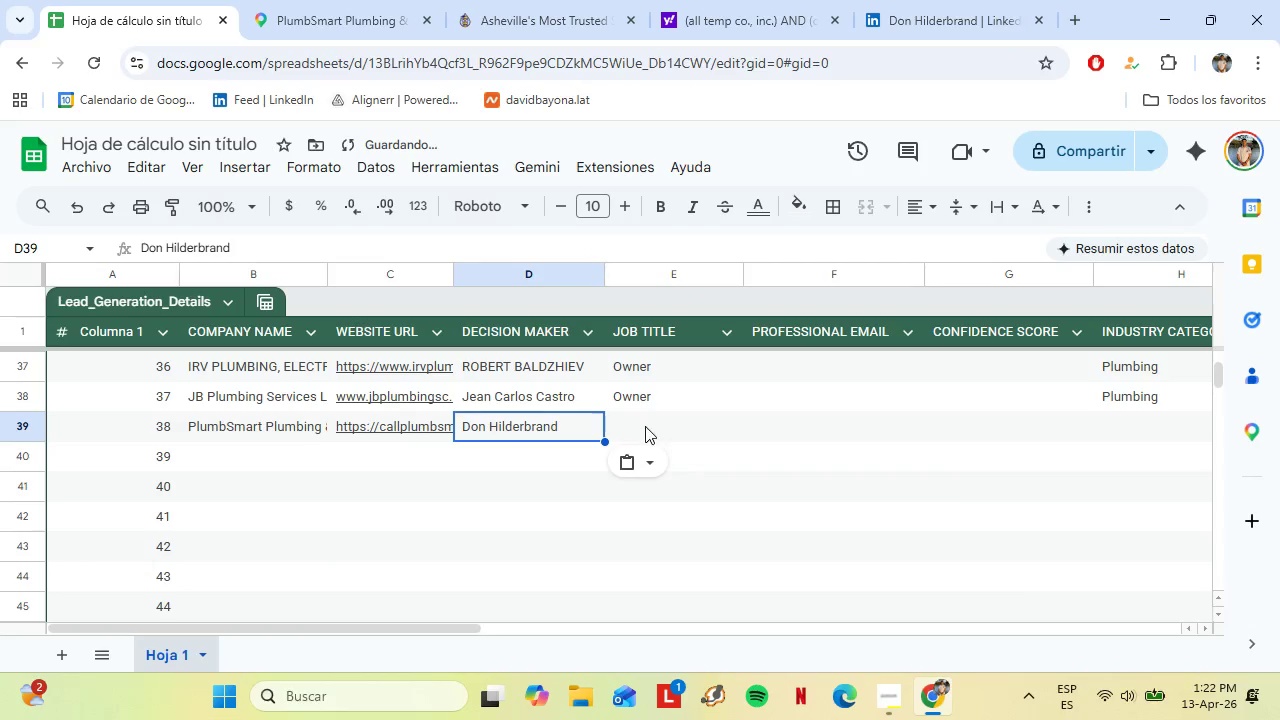 
left_click([644, 424])
 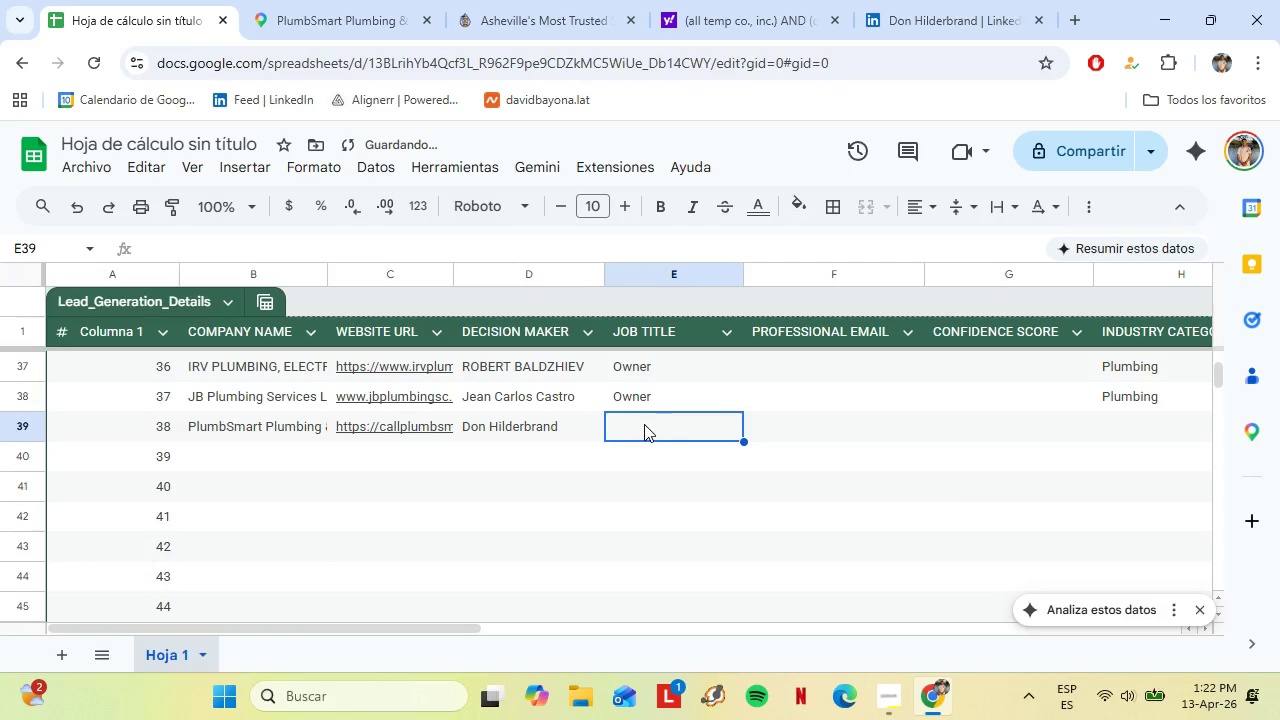 
type(Pr)
 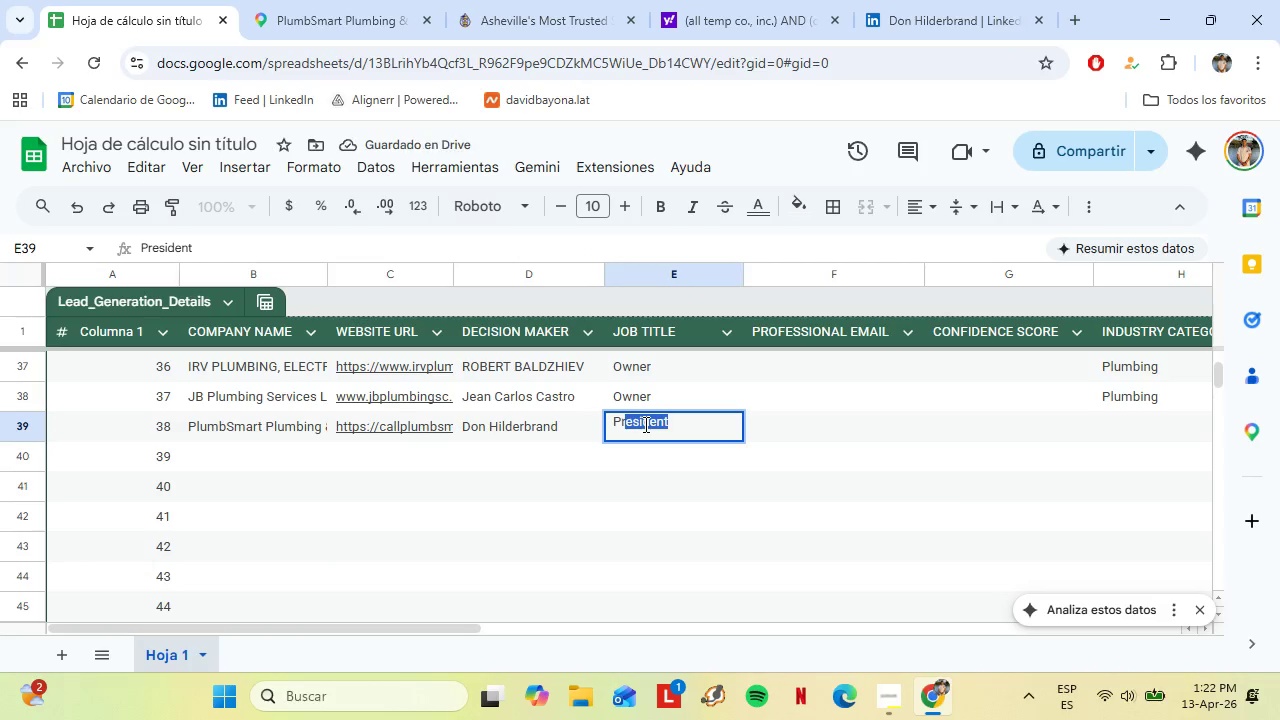 
key(Enter)
 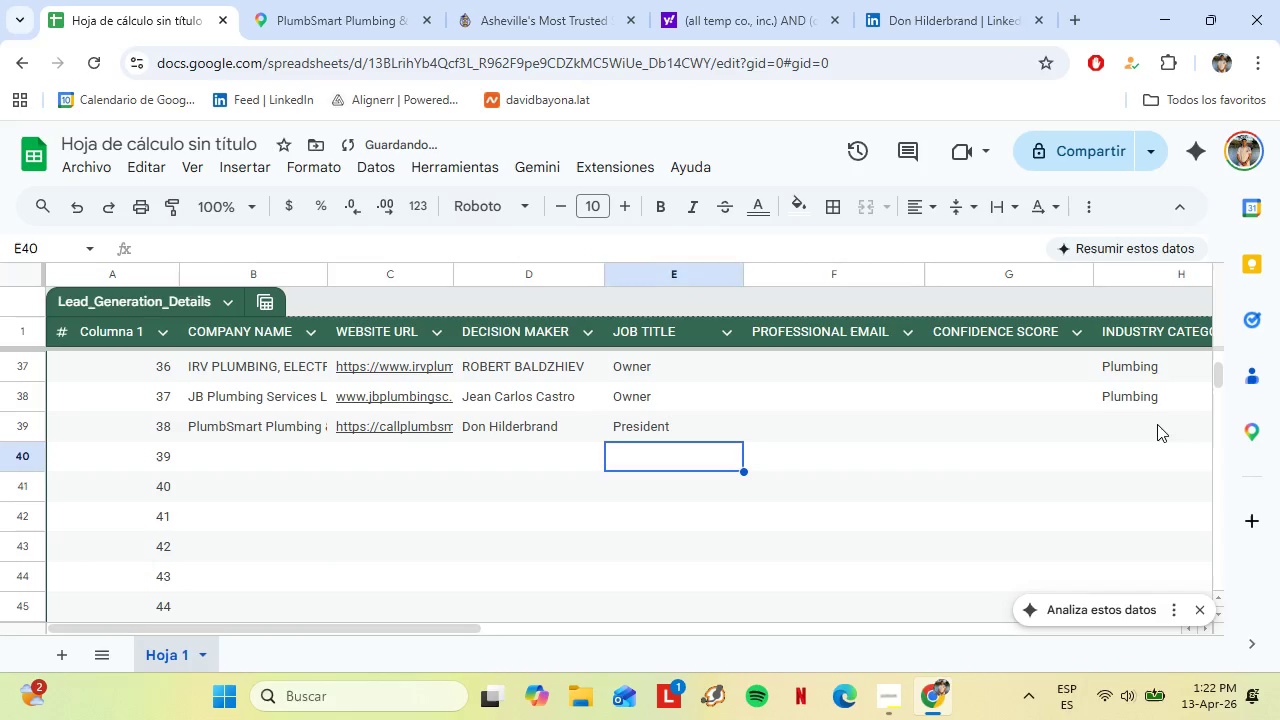 
type(Pl)
 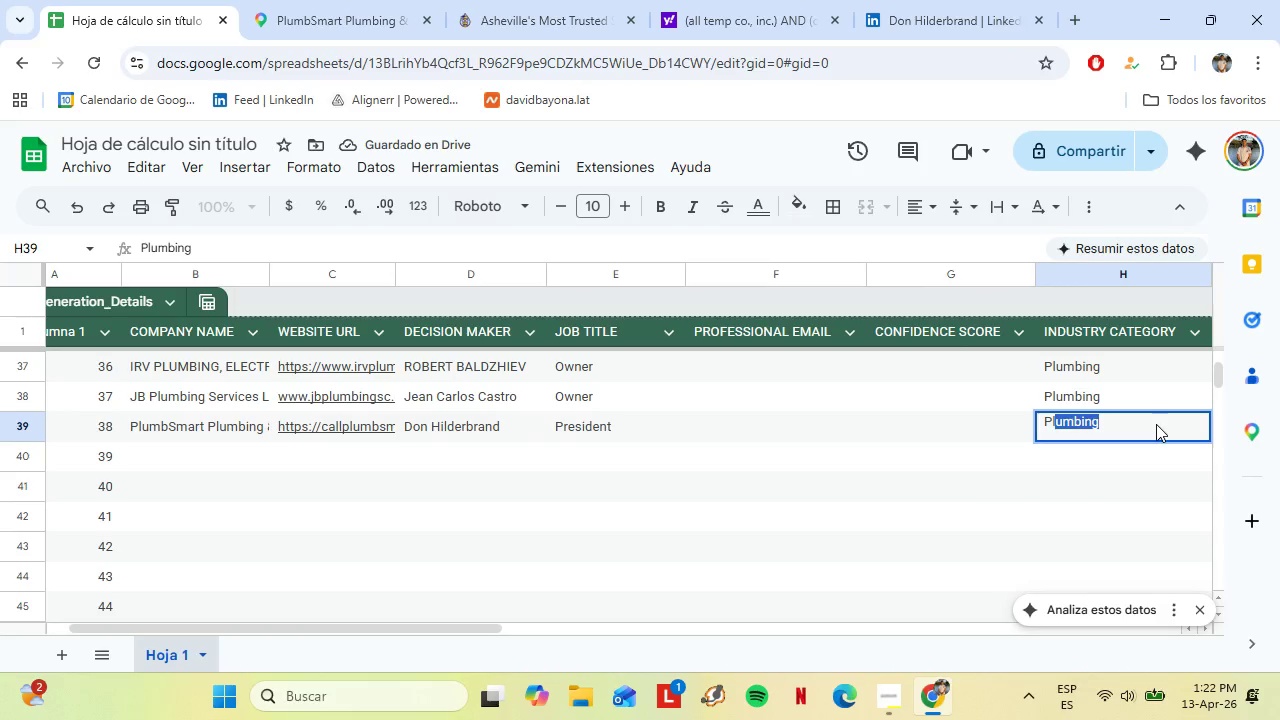 
key(Enter)
 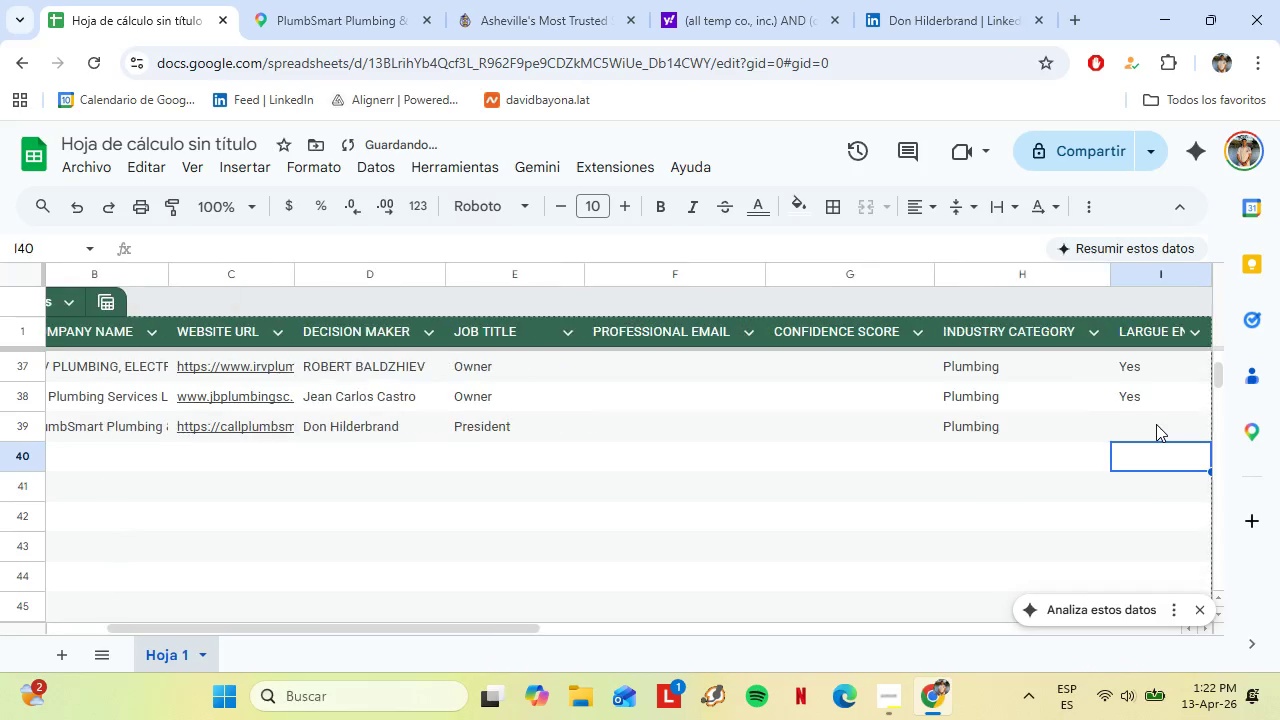 
key(ArrowRight)
 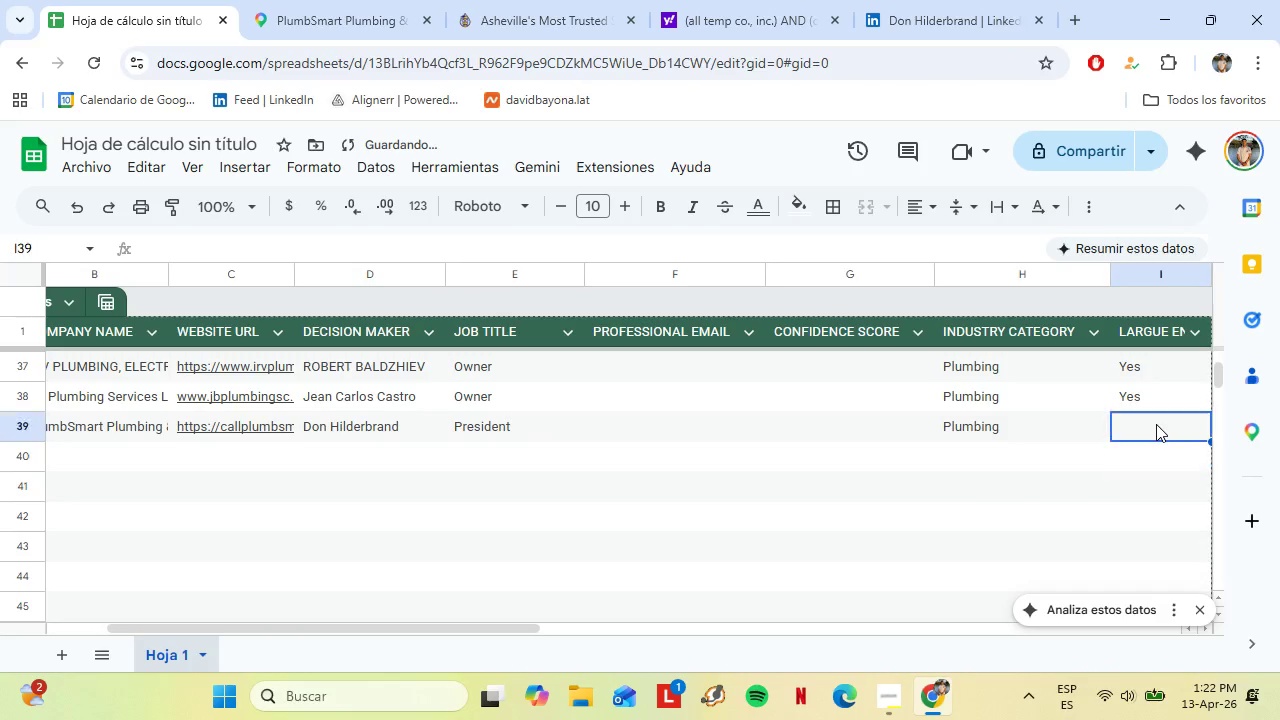 
key(ArrowUp)
 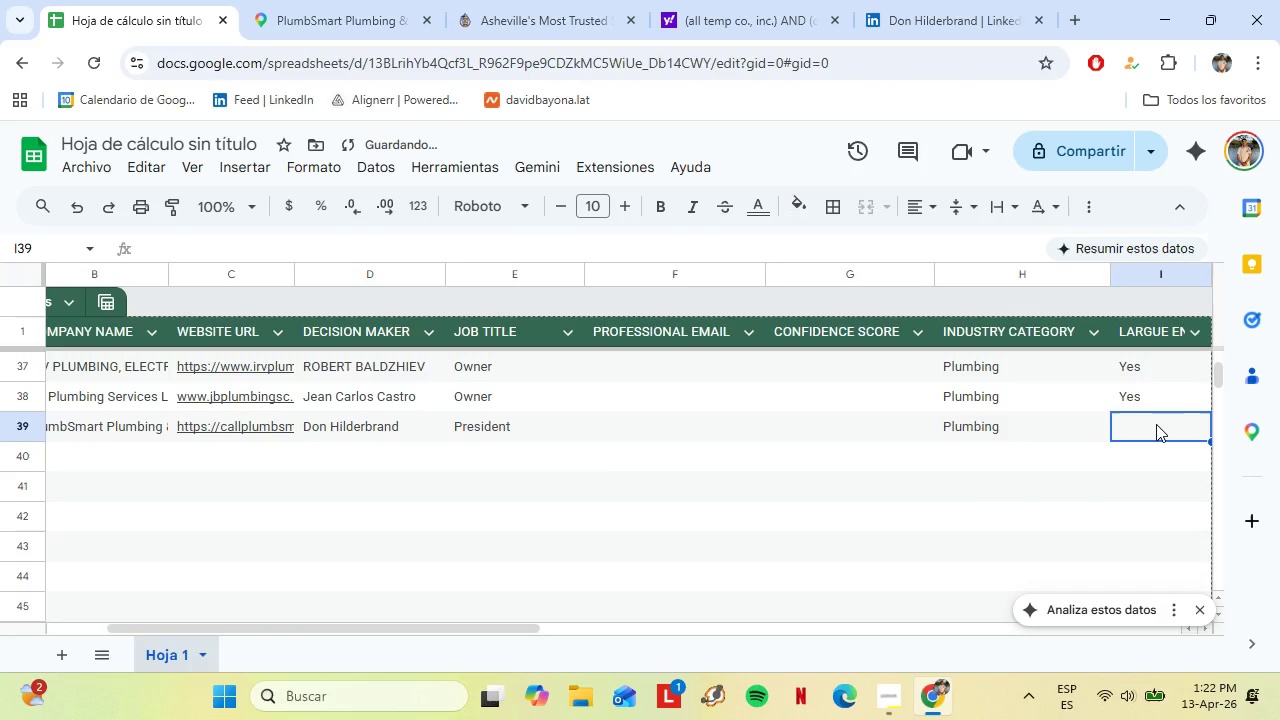 
type(Yes)
 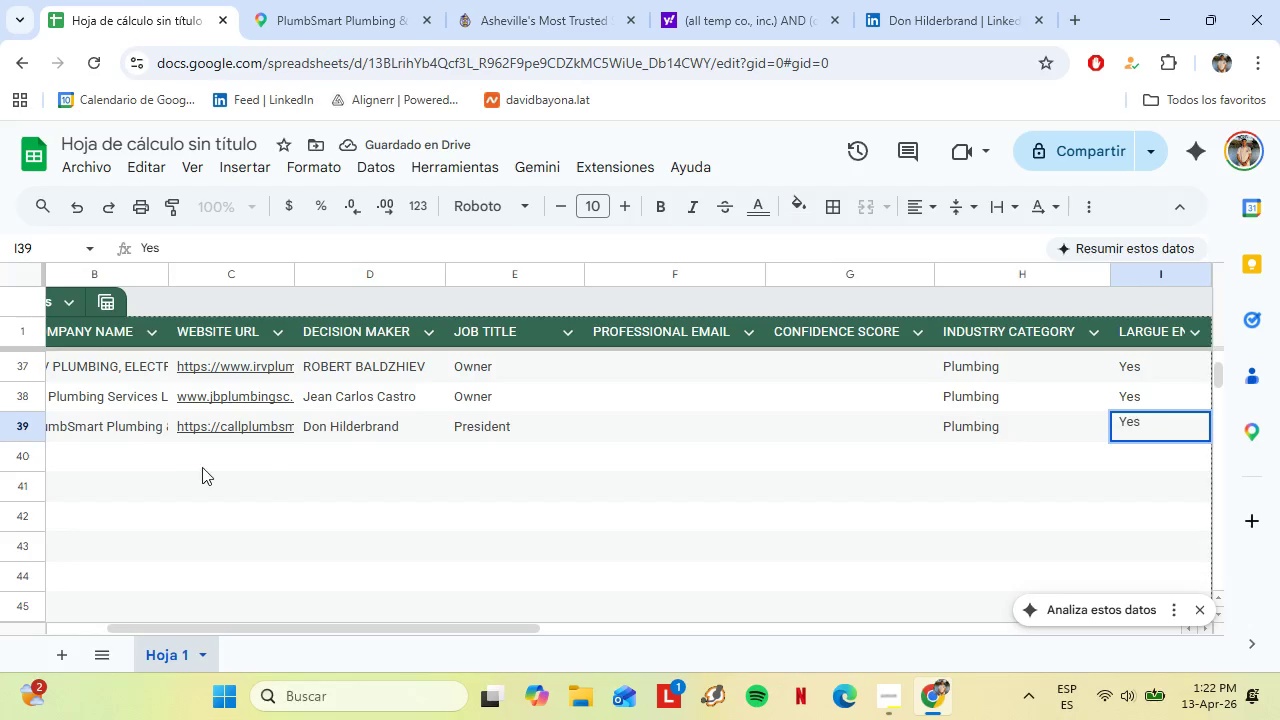 
left_click([165, 456])
 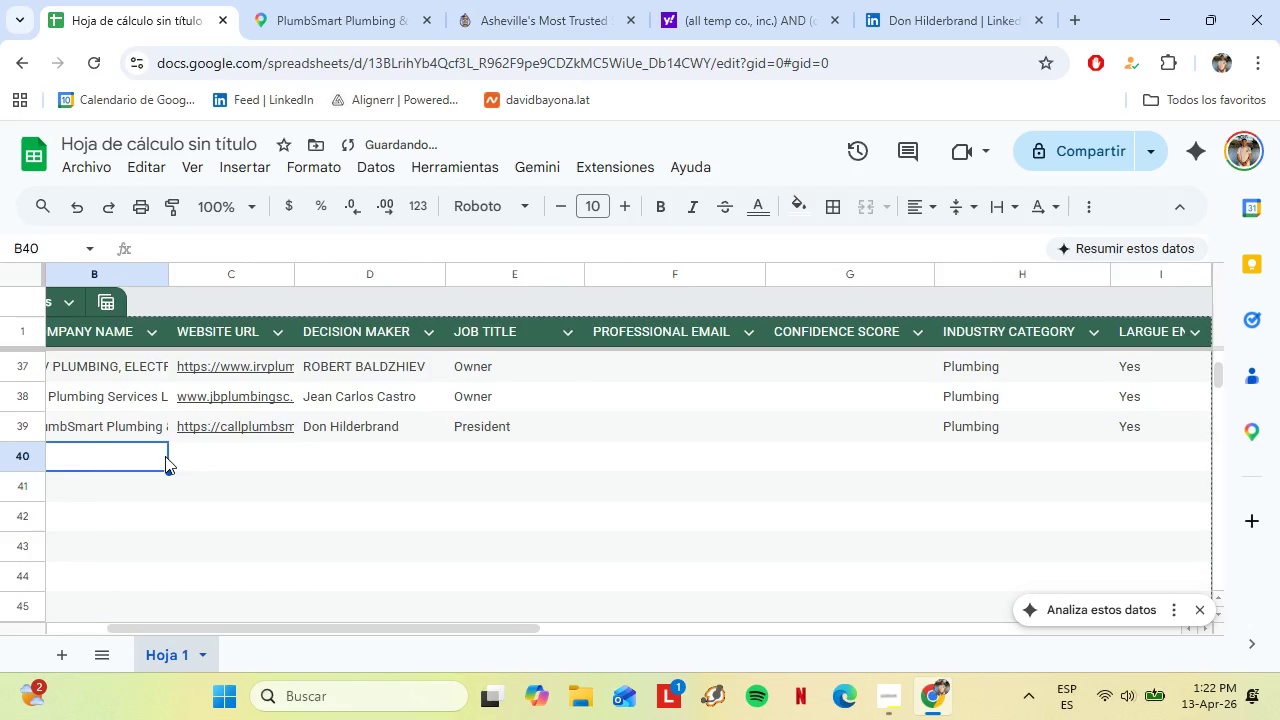 
key(ArrowLeft)
 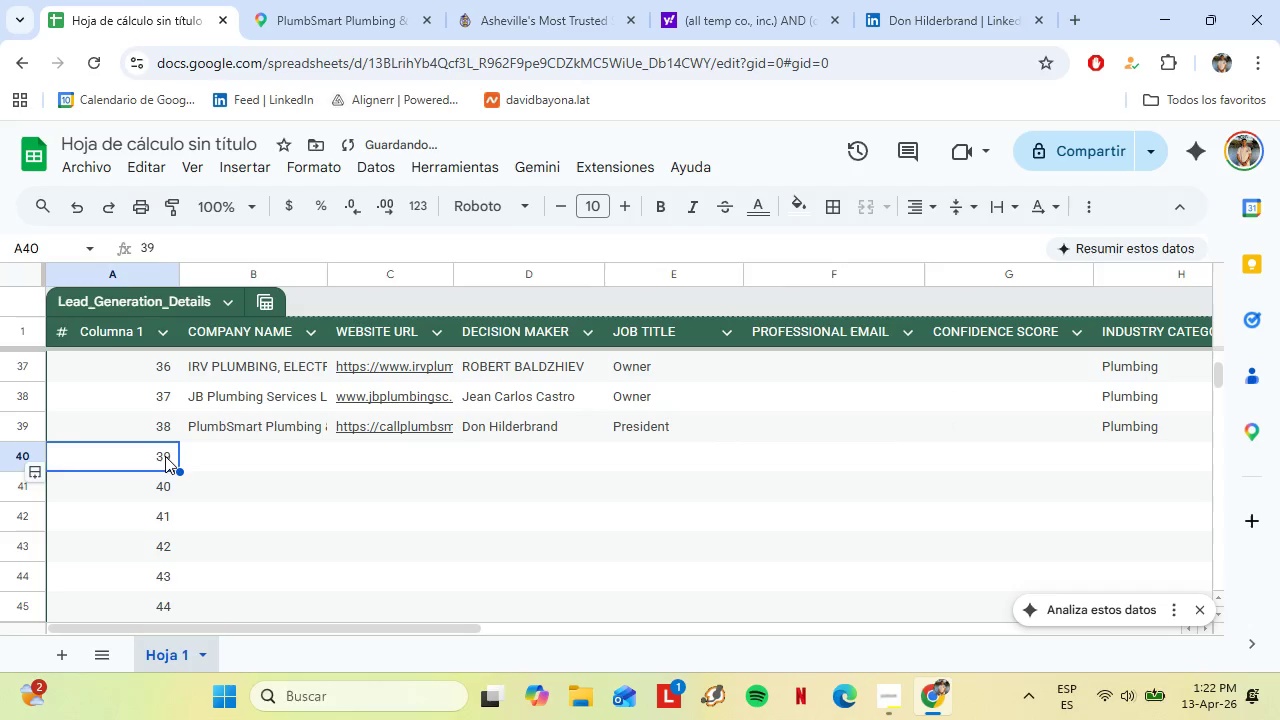 
key(ArrowLeft)
 